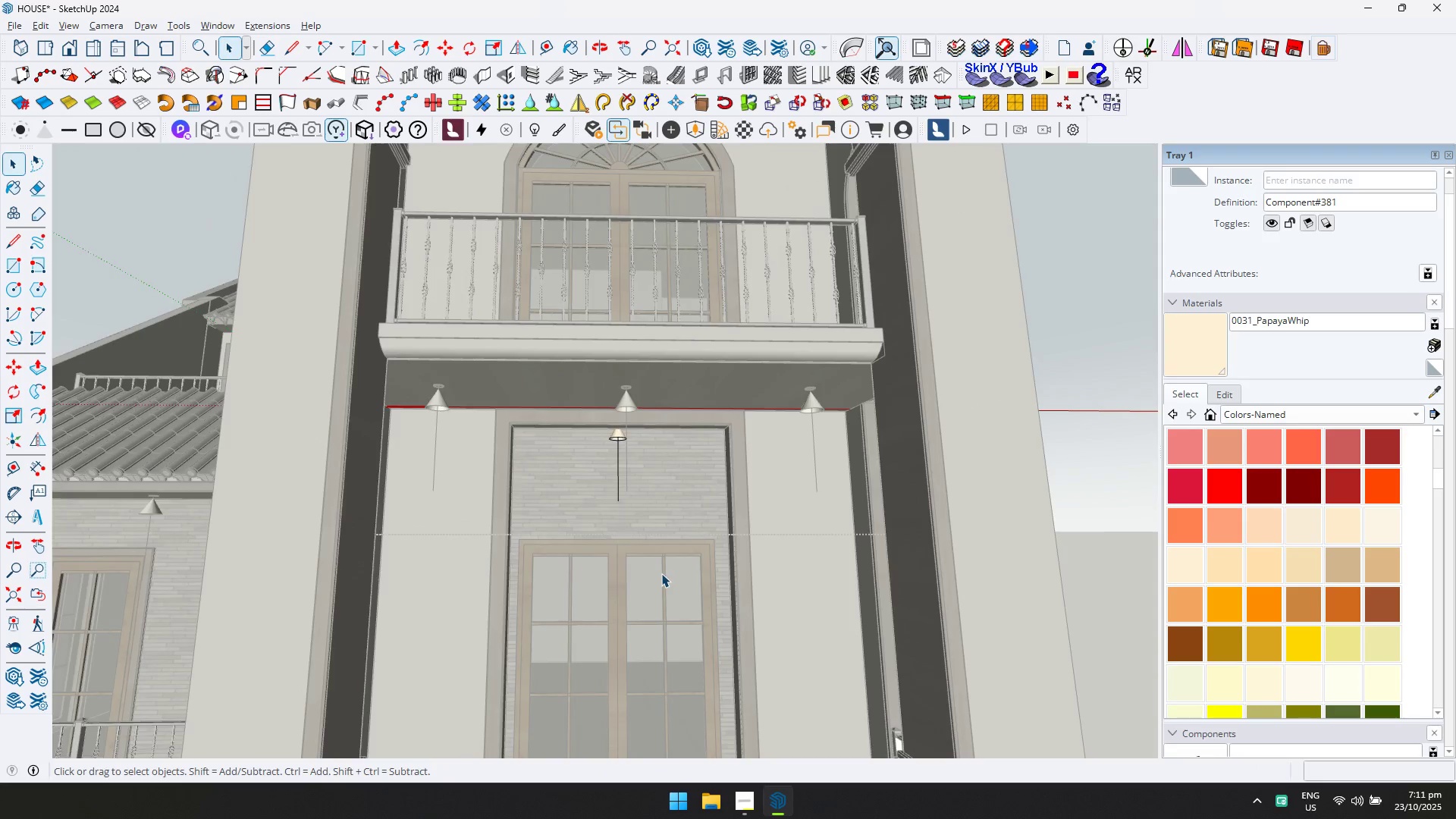 
scroll: coordinate [660, 572], scroll_direction: down, amount: 10.0
 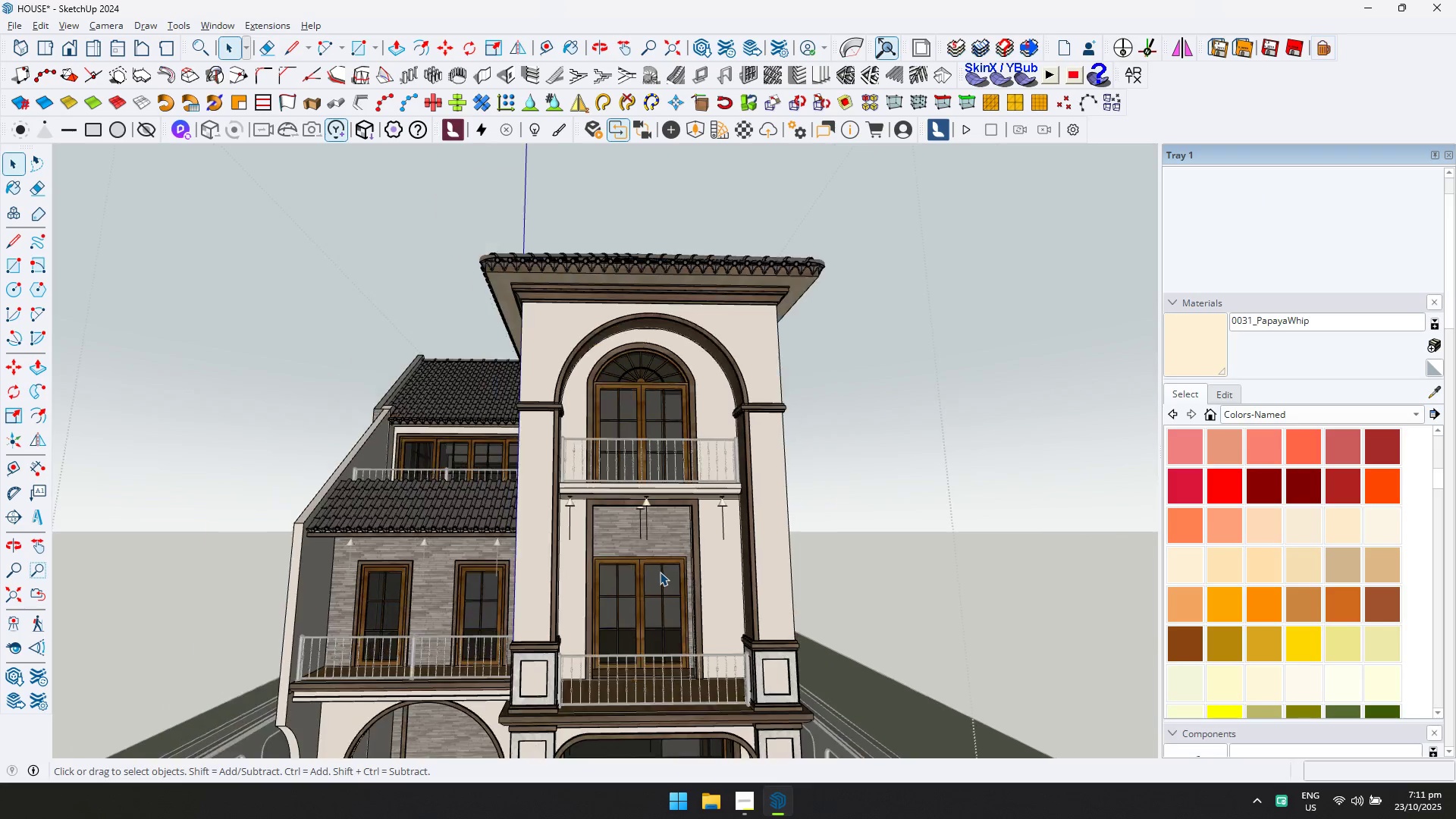 
key(Shift+ShiftLeft)
 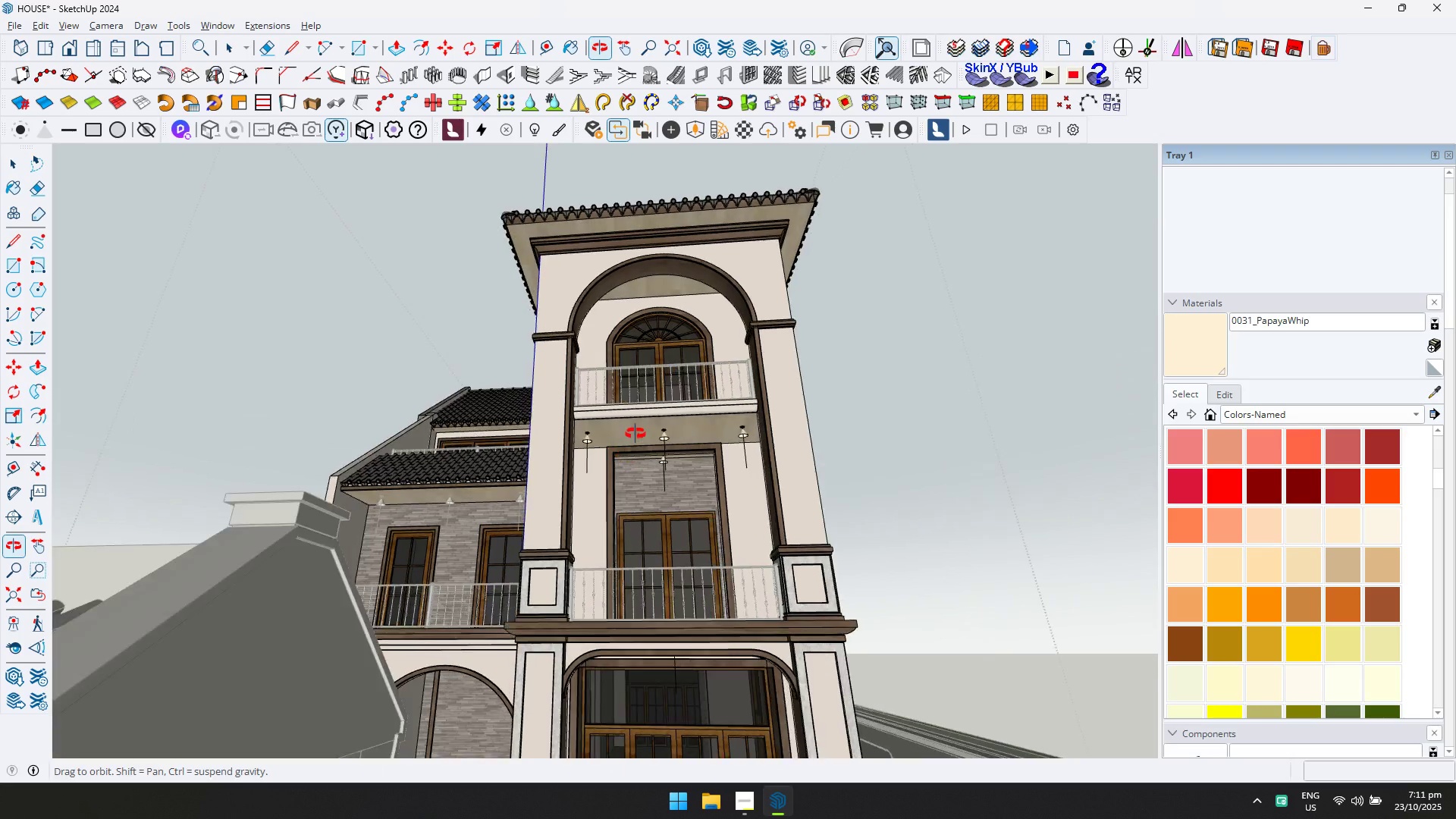 
scroll: coordinate [662, 471], scroll_direction: up, amount: 6.0
 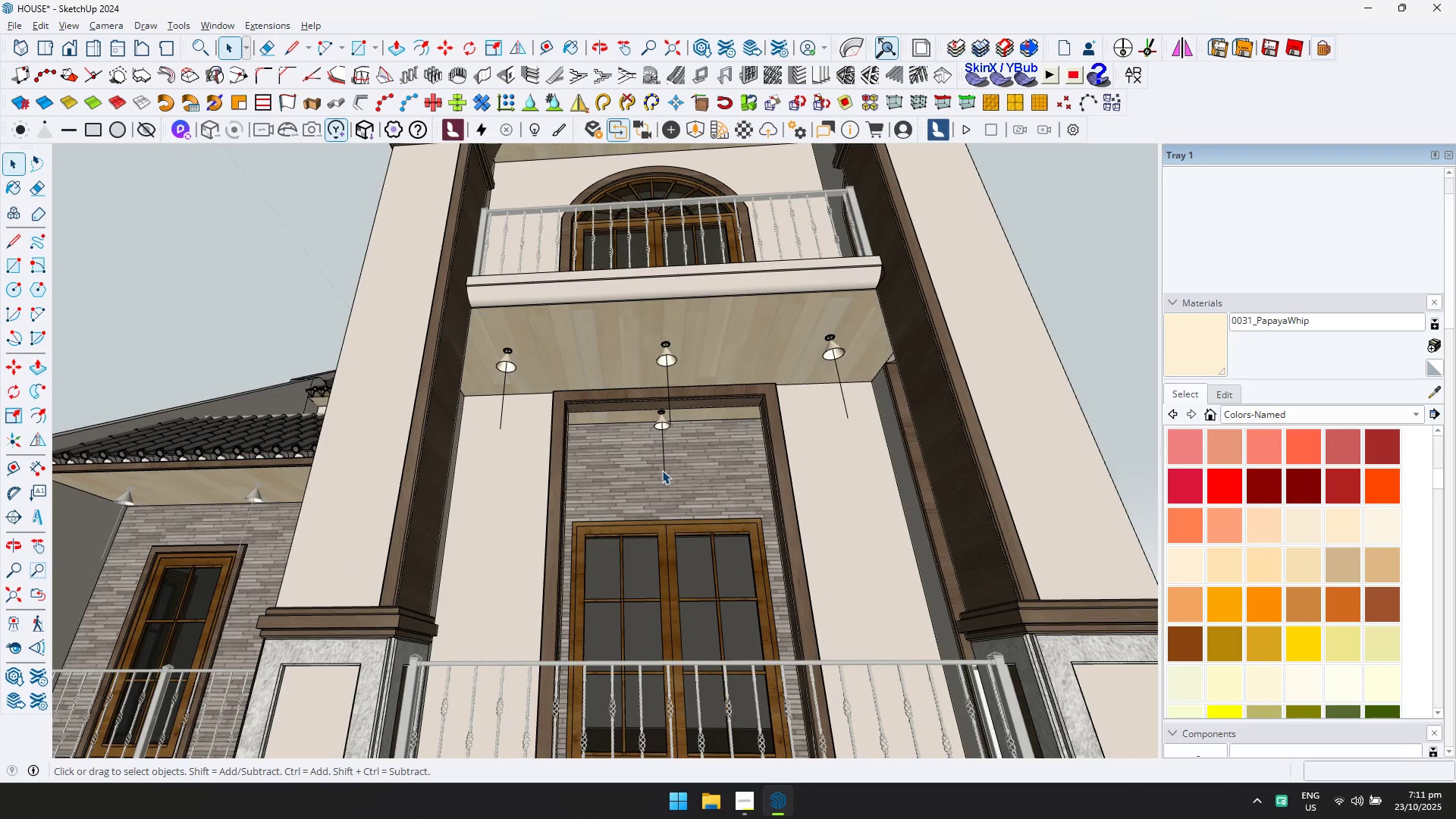 
double_click([662, 470])
 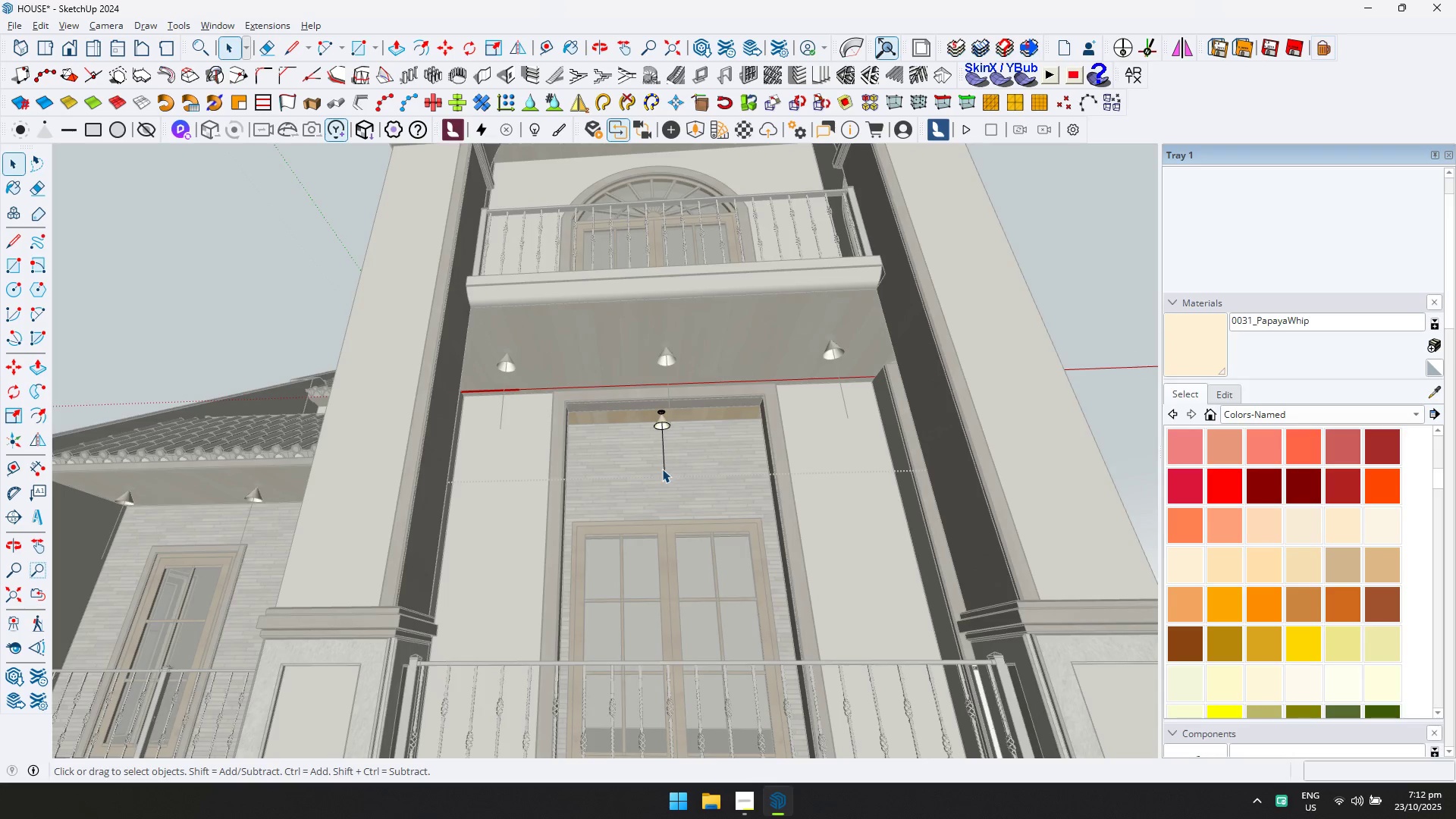 
triple_click([662, 468])
 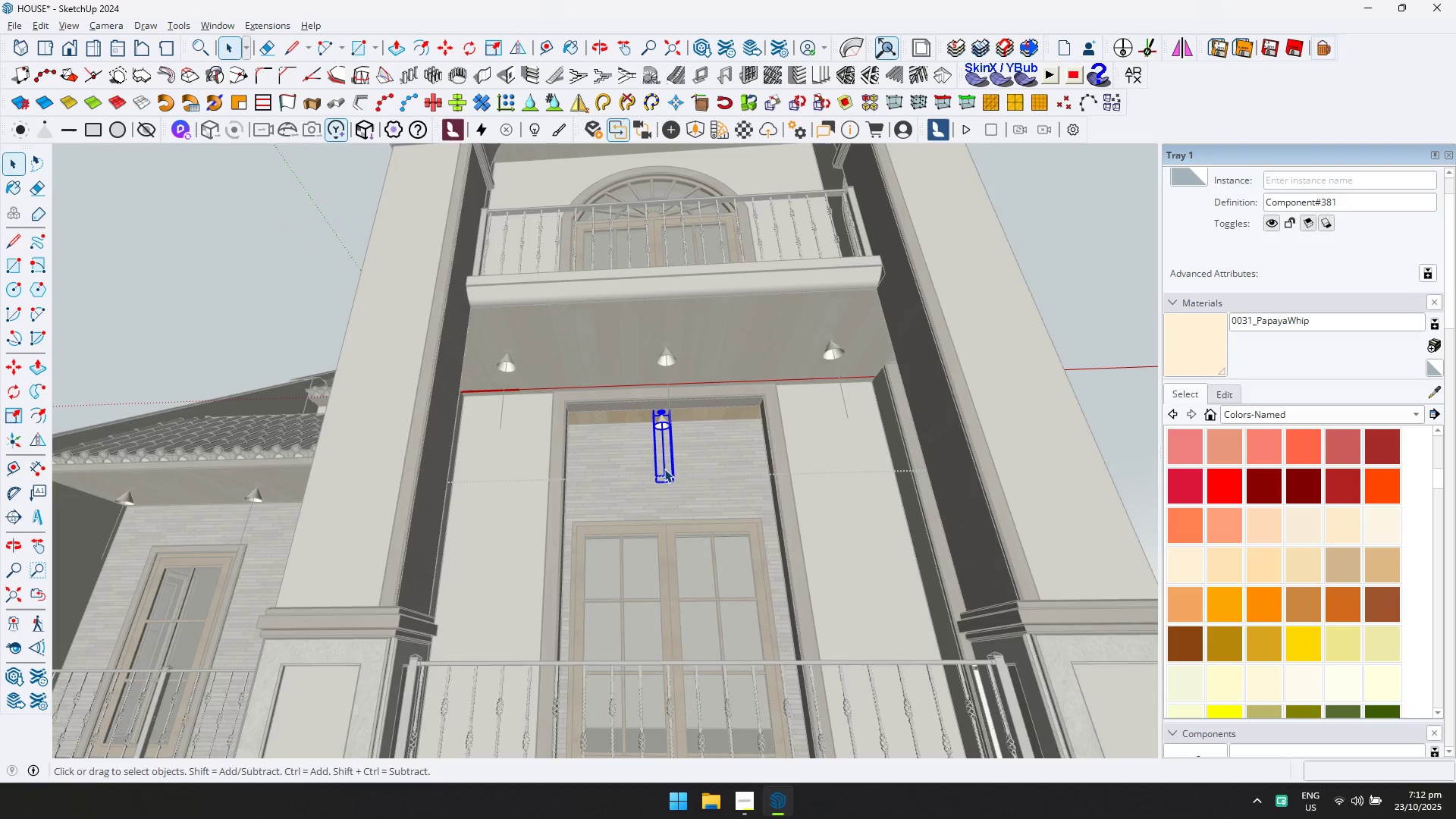 
key(M)
 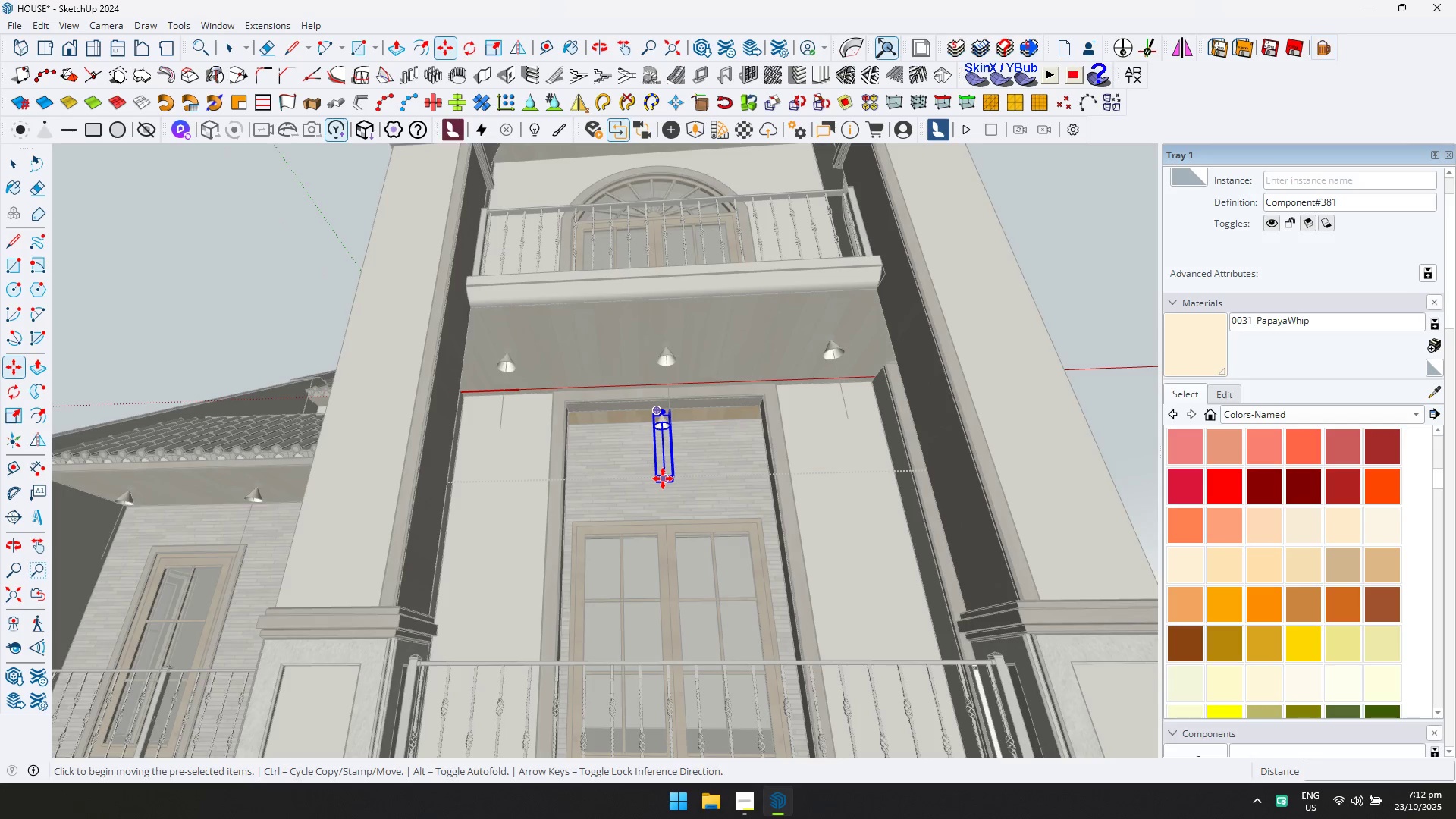 
left_click([663, 478])
 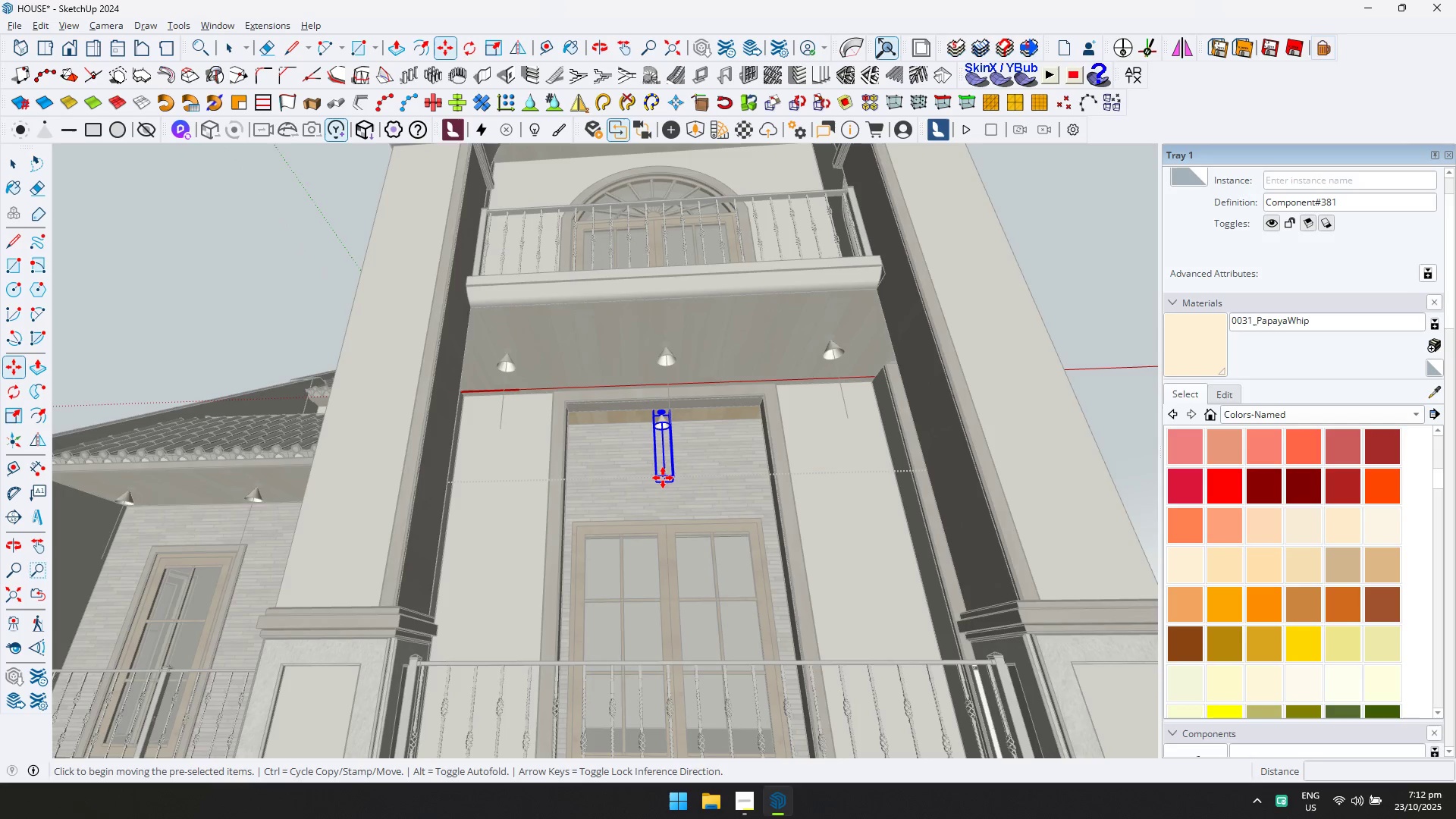 
key(ArrowLeft)
 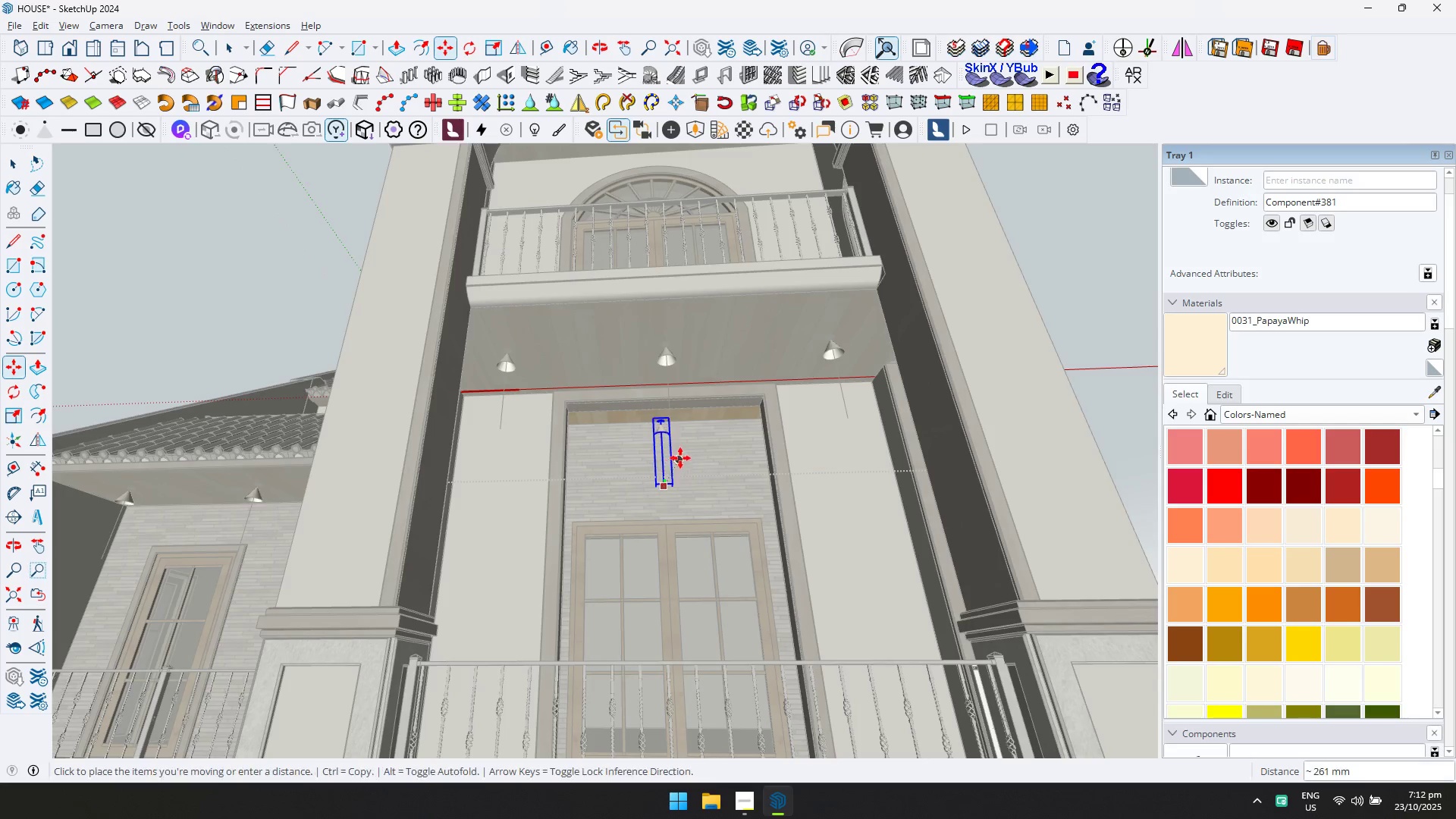 
key(ArrowRight)
 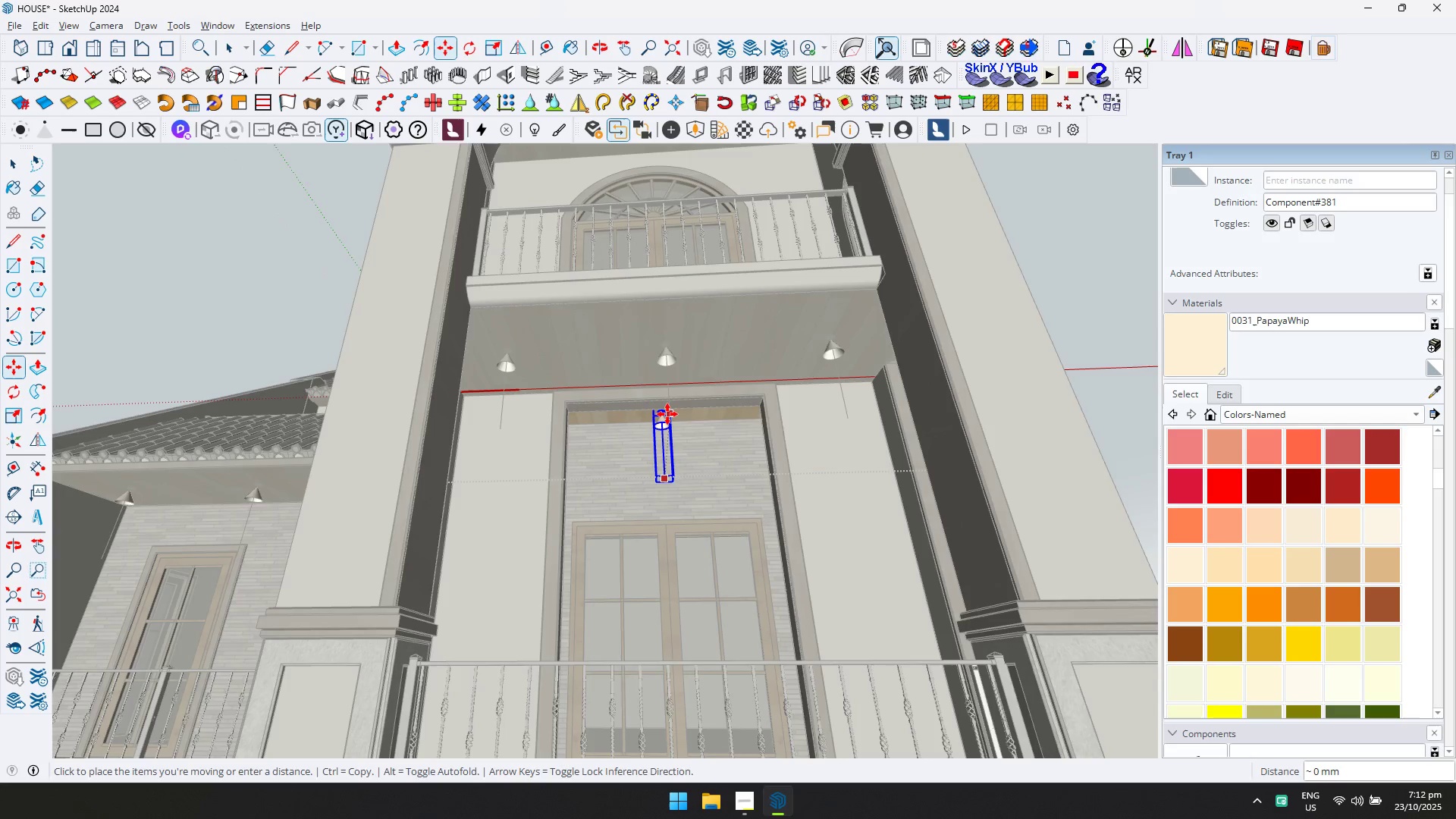 
left_click([667, 414])
 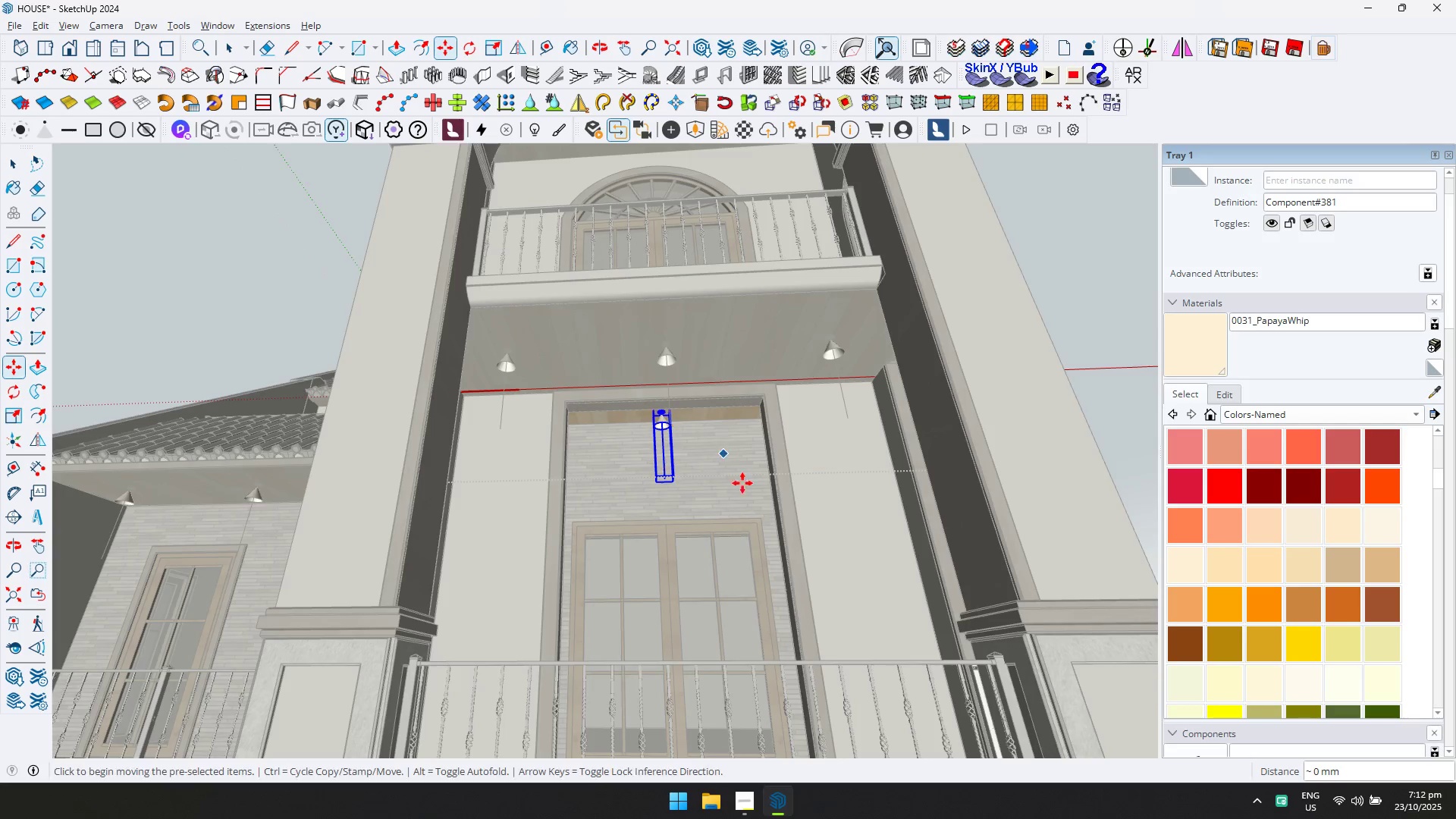 
scroll: coordinate [710, 470], scroll_direction: down, amount: 11.0
 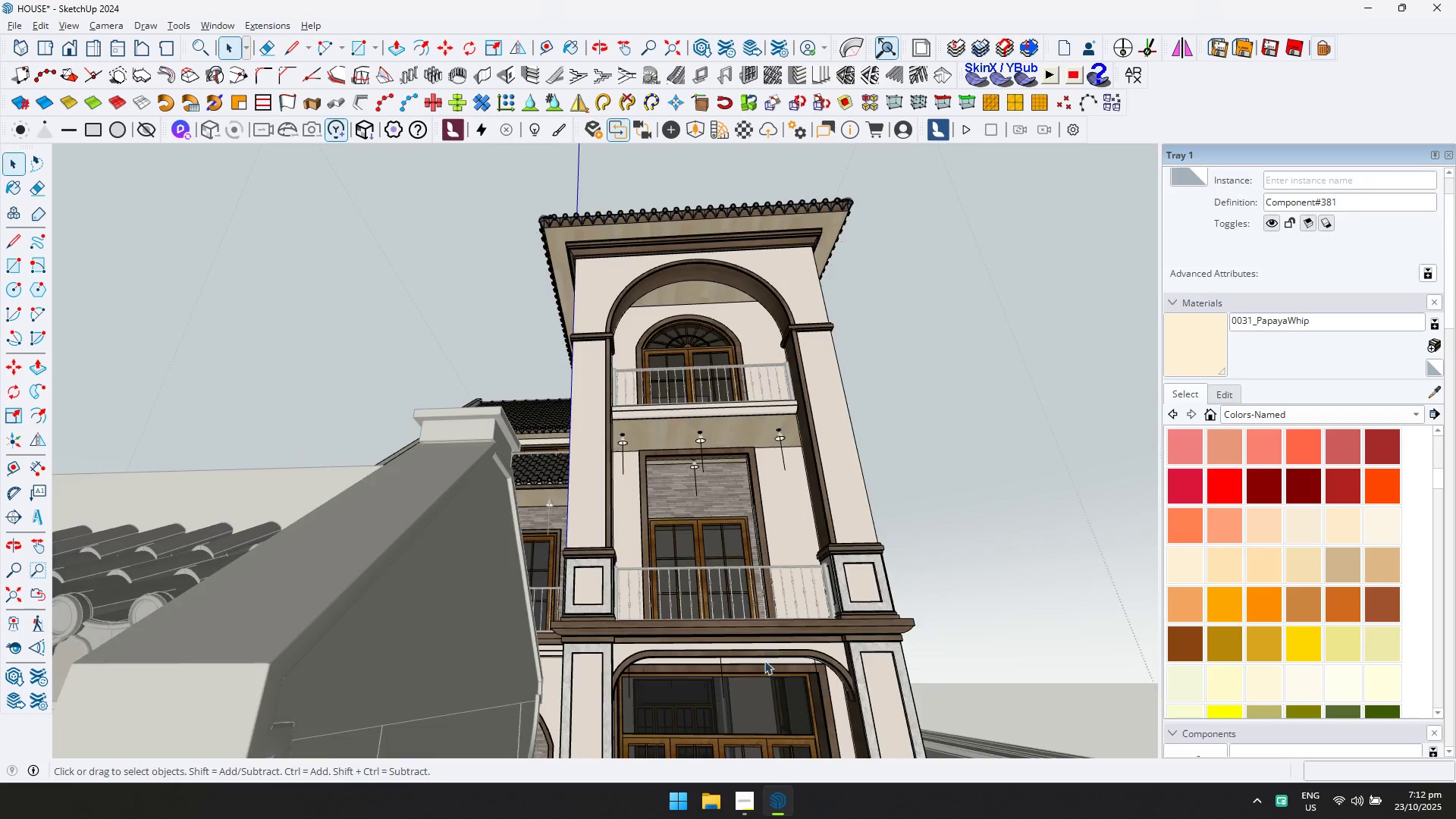 
key(Escape)
 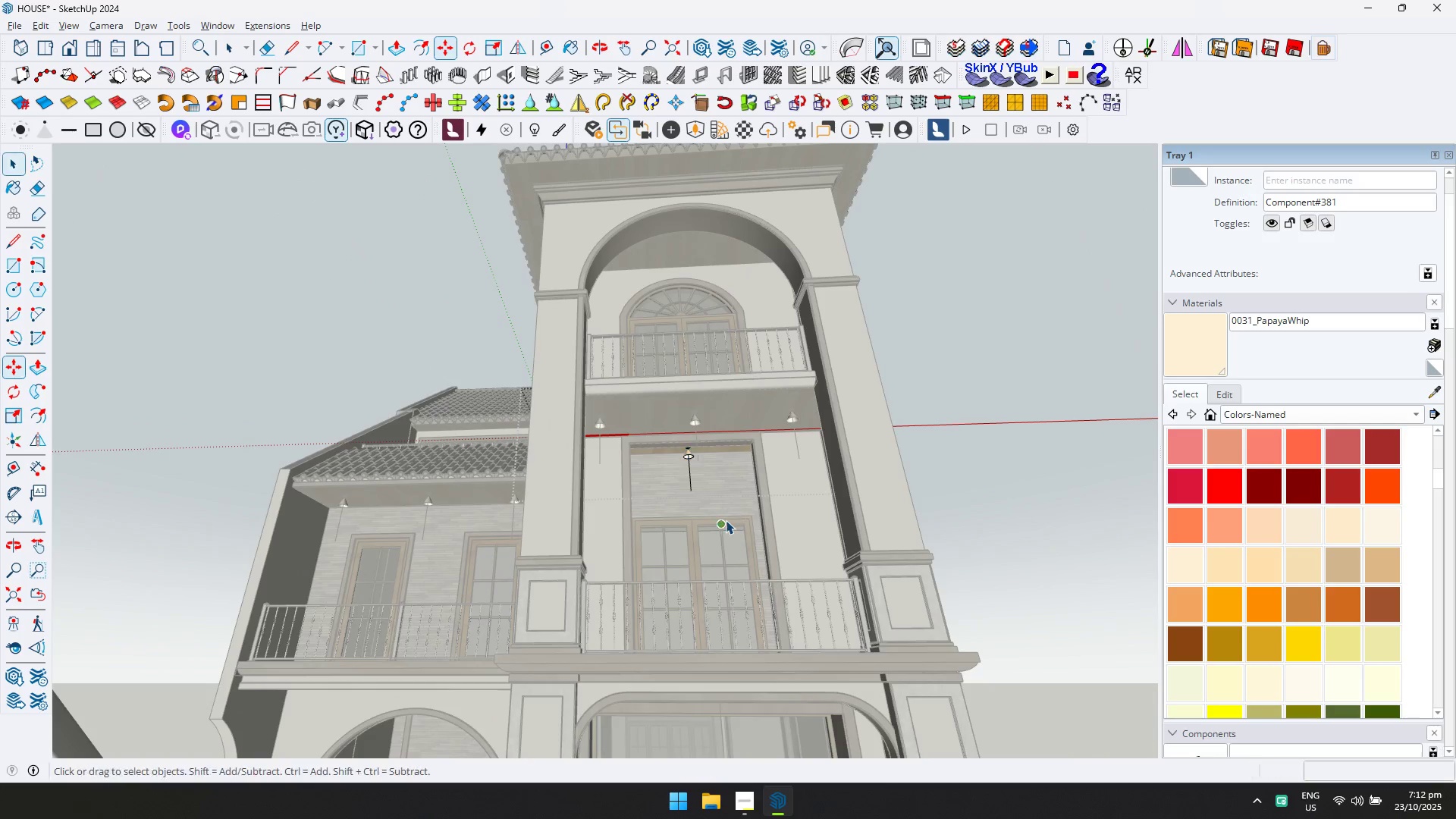 
key(Space)
 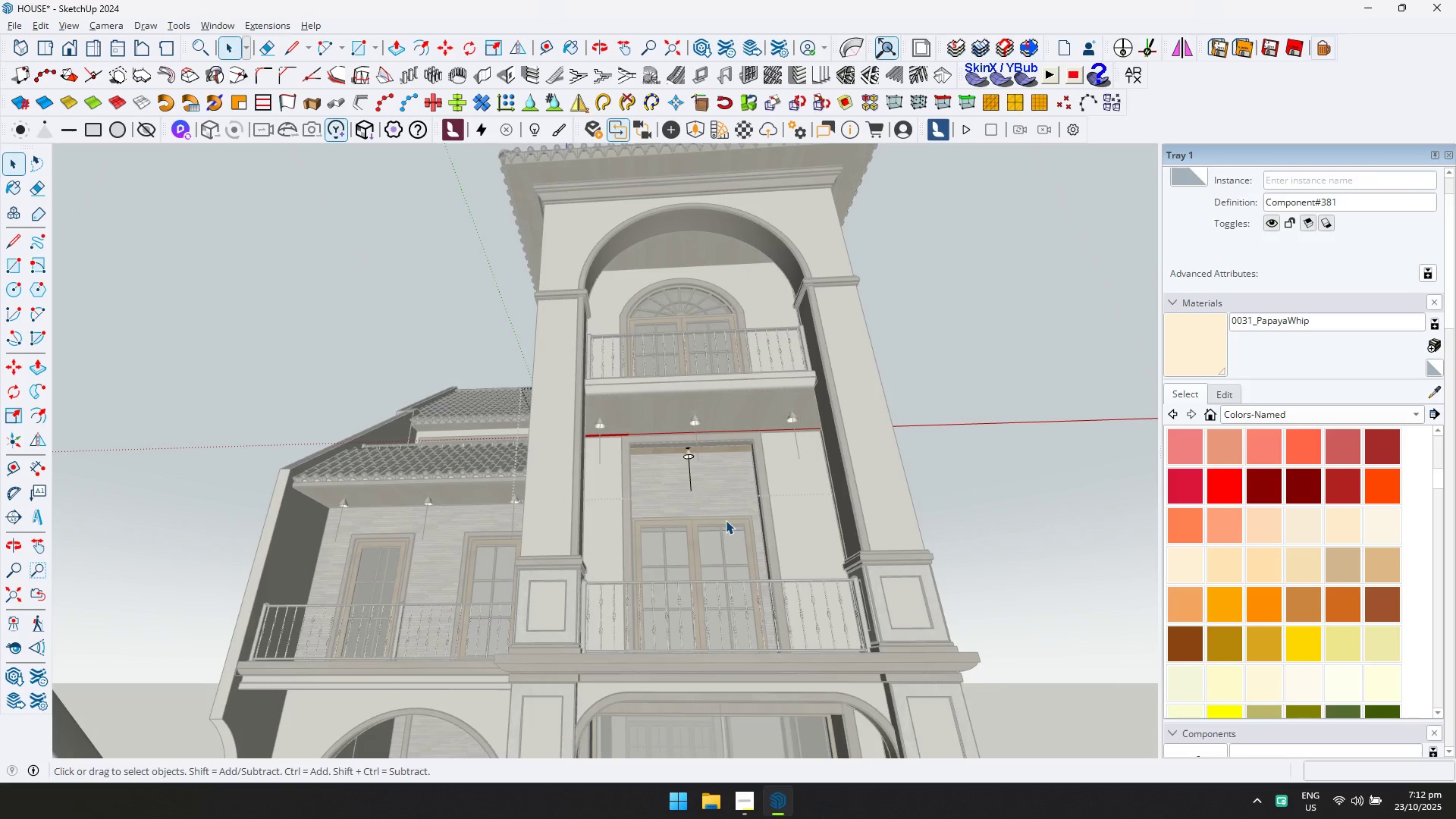 
key(Escape)
 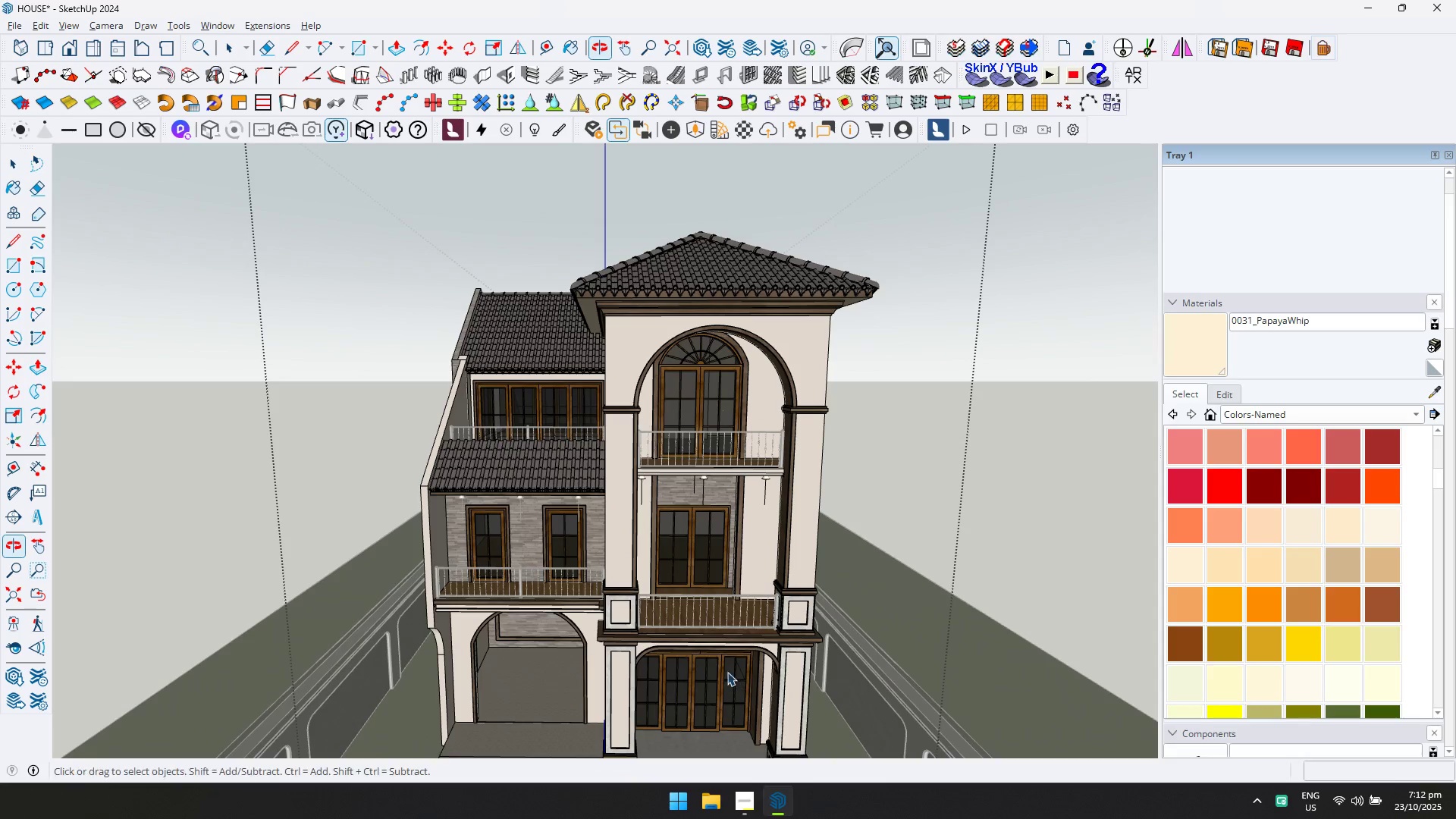 
scroll: coordinate [656, 585], scroll_direction: down, amount: 2.0
 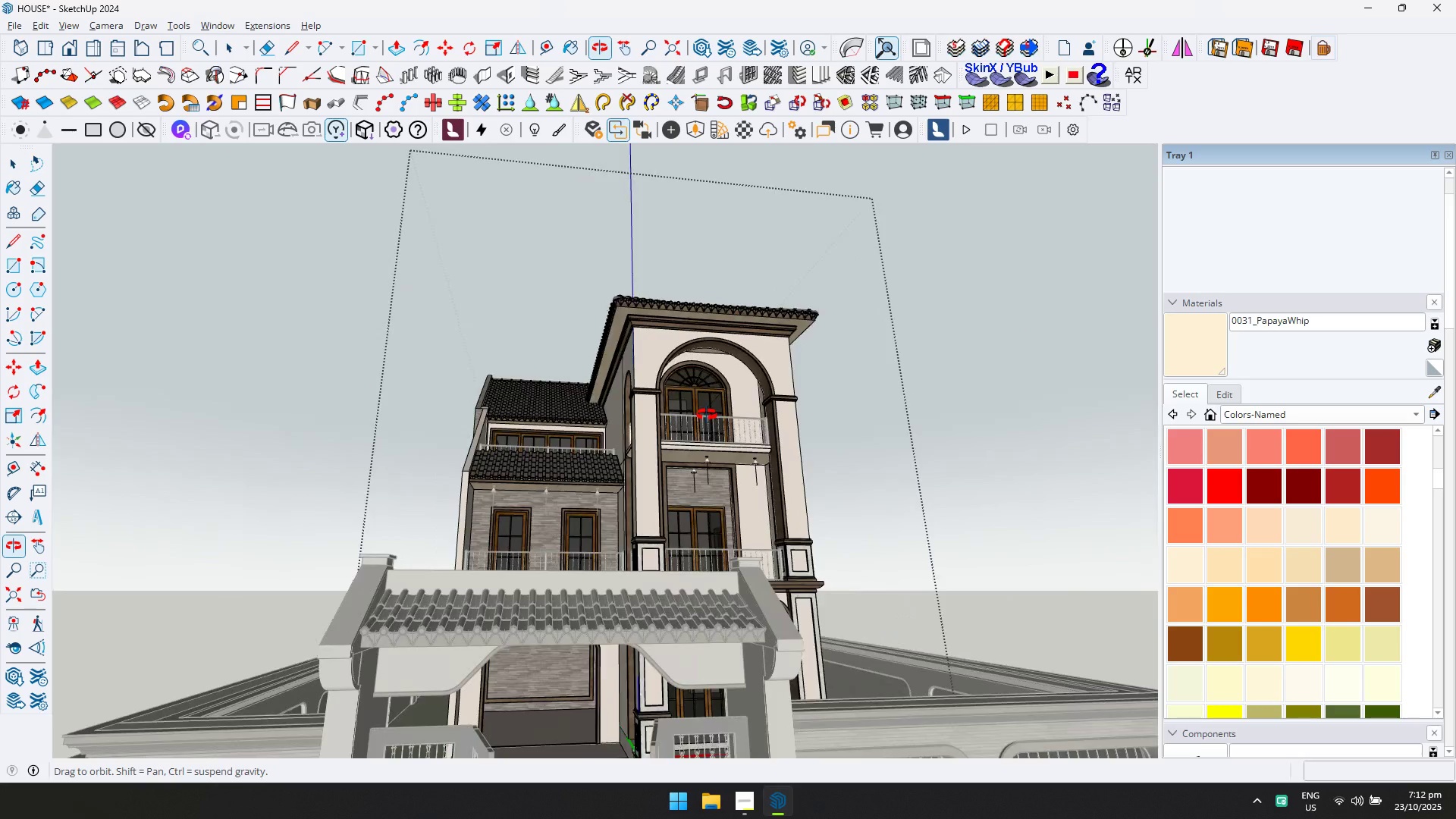 
scroll: coordinate [681, 328], scroll_direction: up, amount: 8.0
 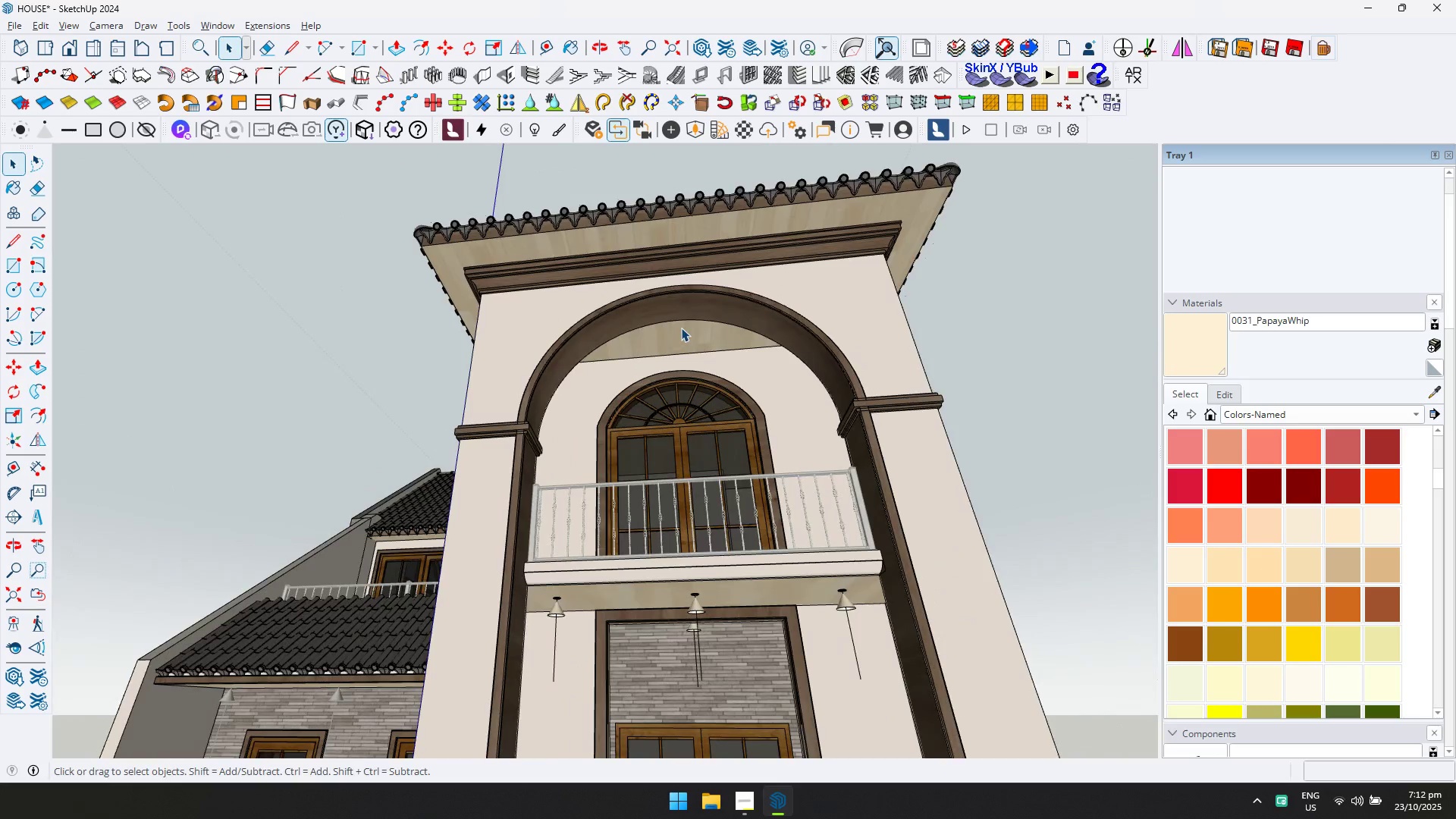 
double_click([681, 328])
 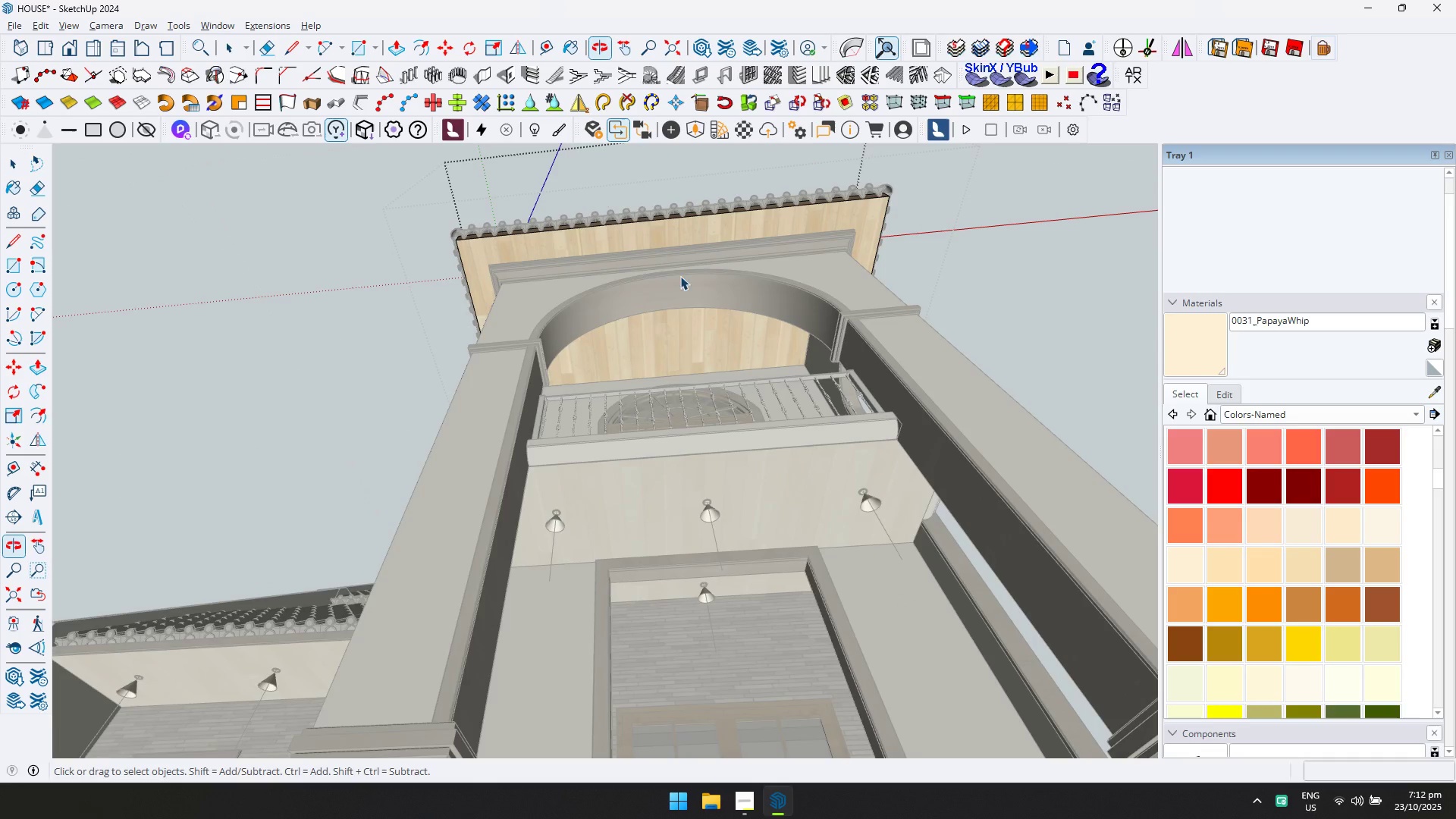 
double_click([669, 331])
 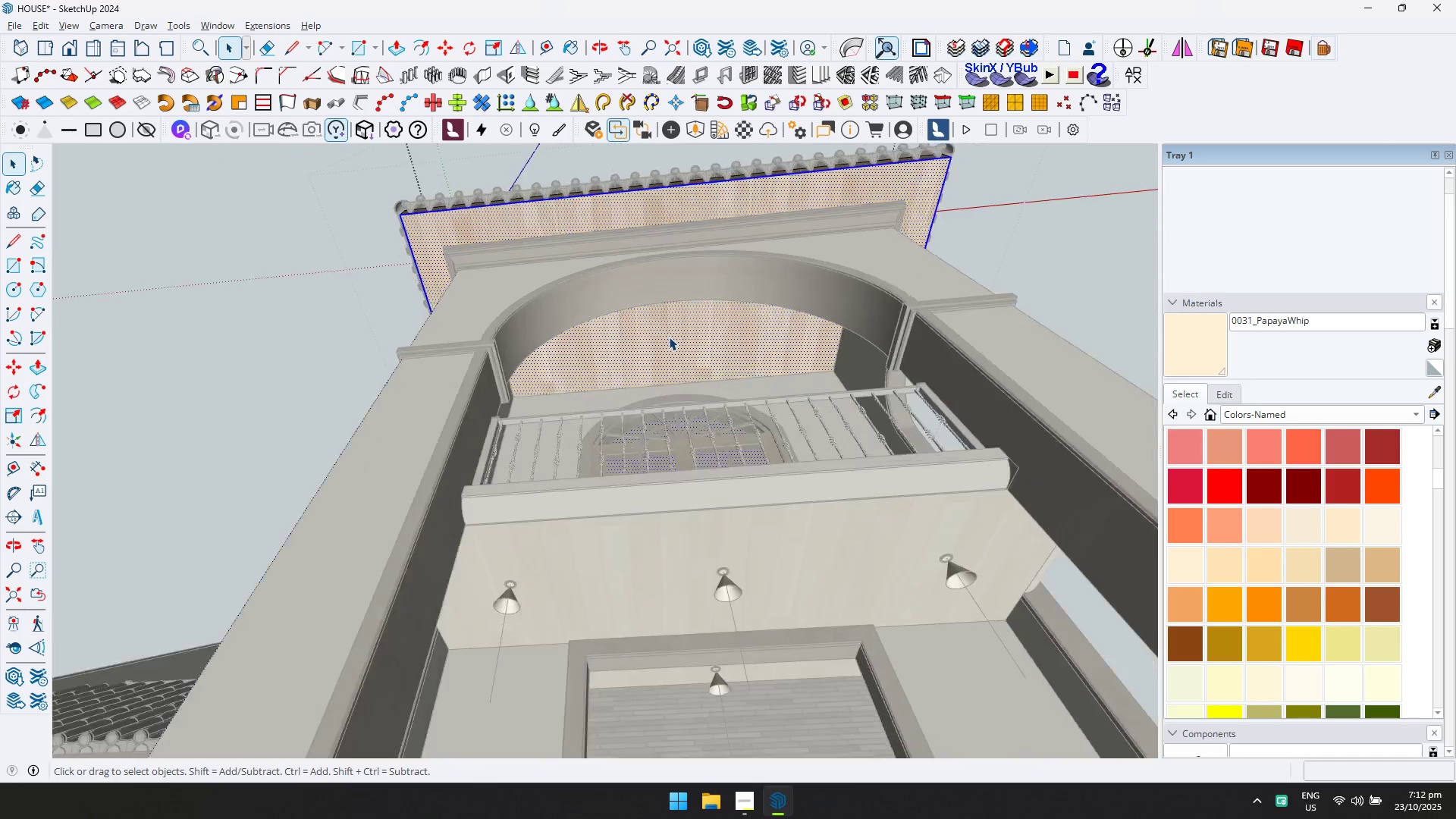 
scroll: coordinate [669, 337], scroll_direction: up, amount: 5.0
 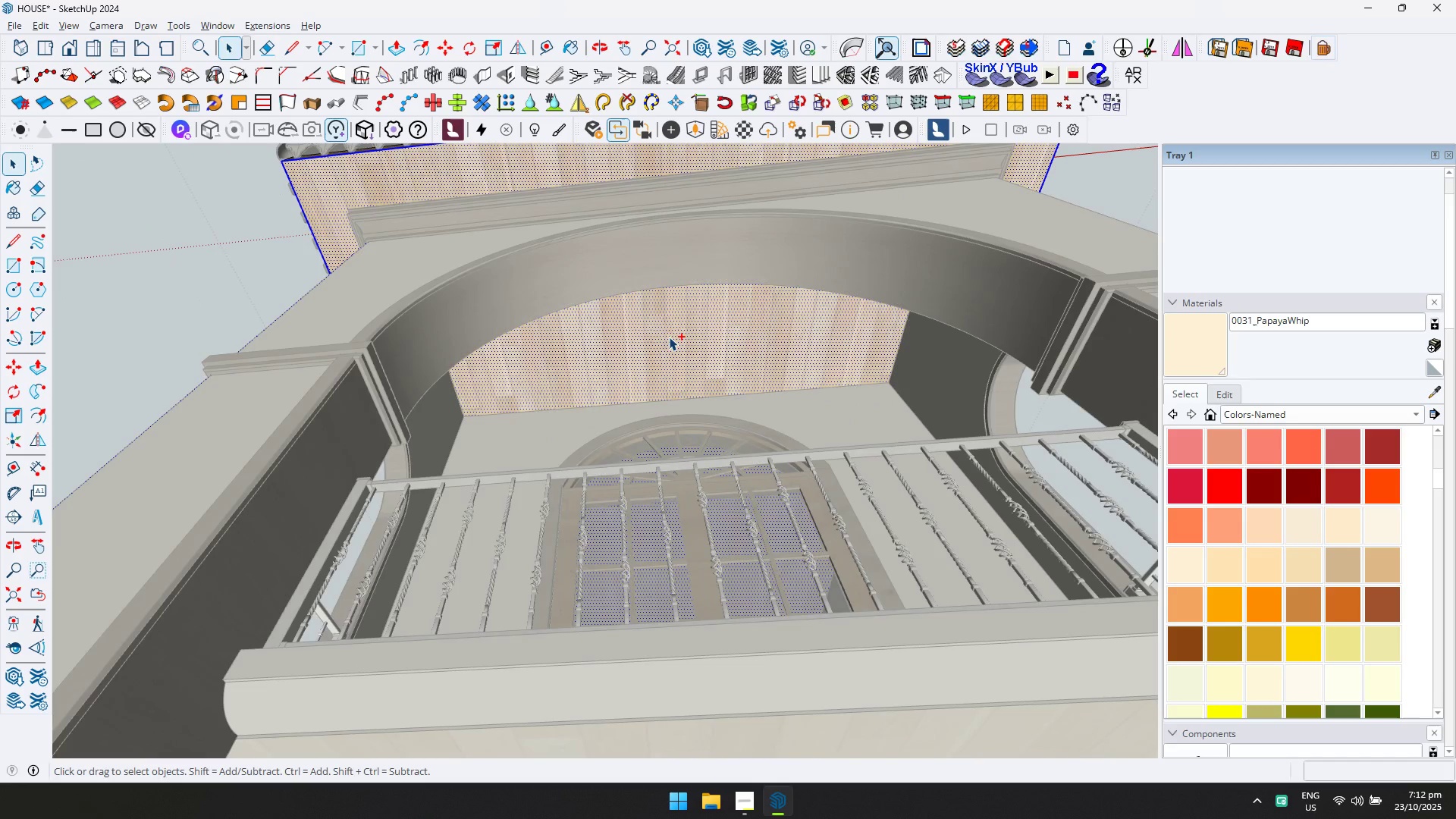 
key(Control+V)
 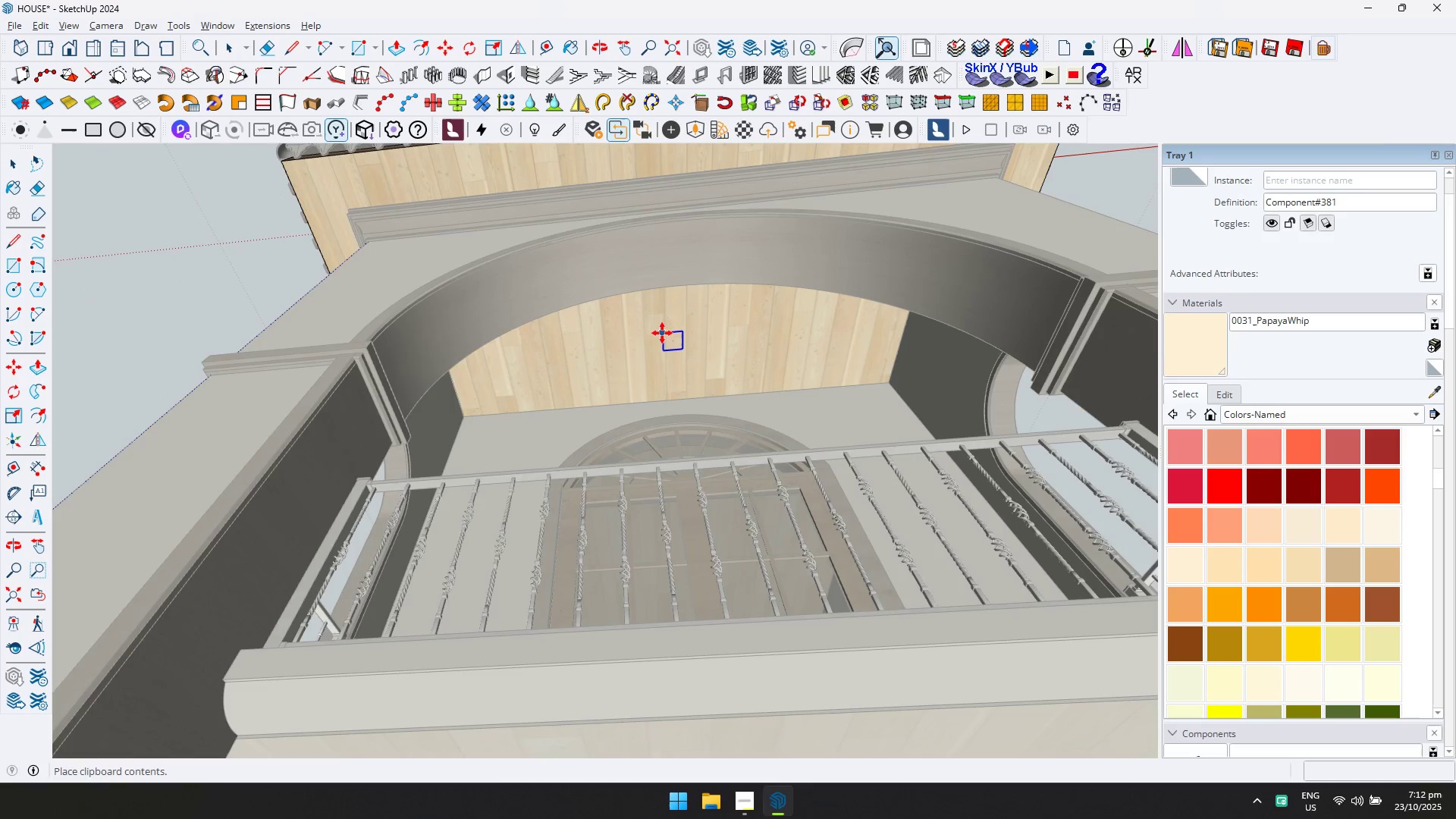 
left_click([659, 331])
 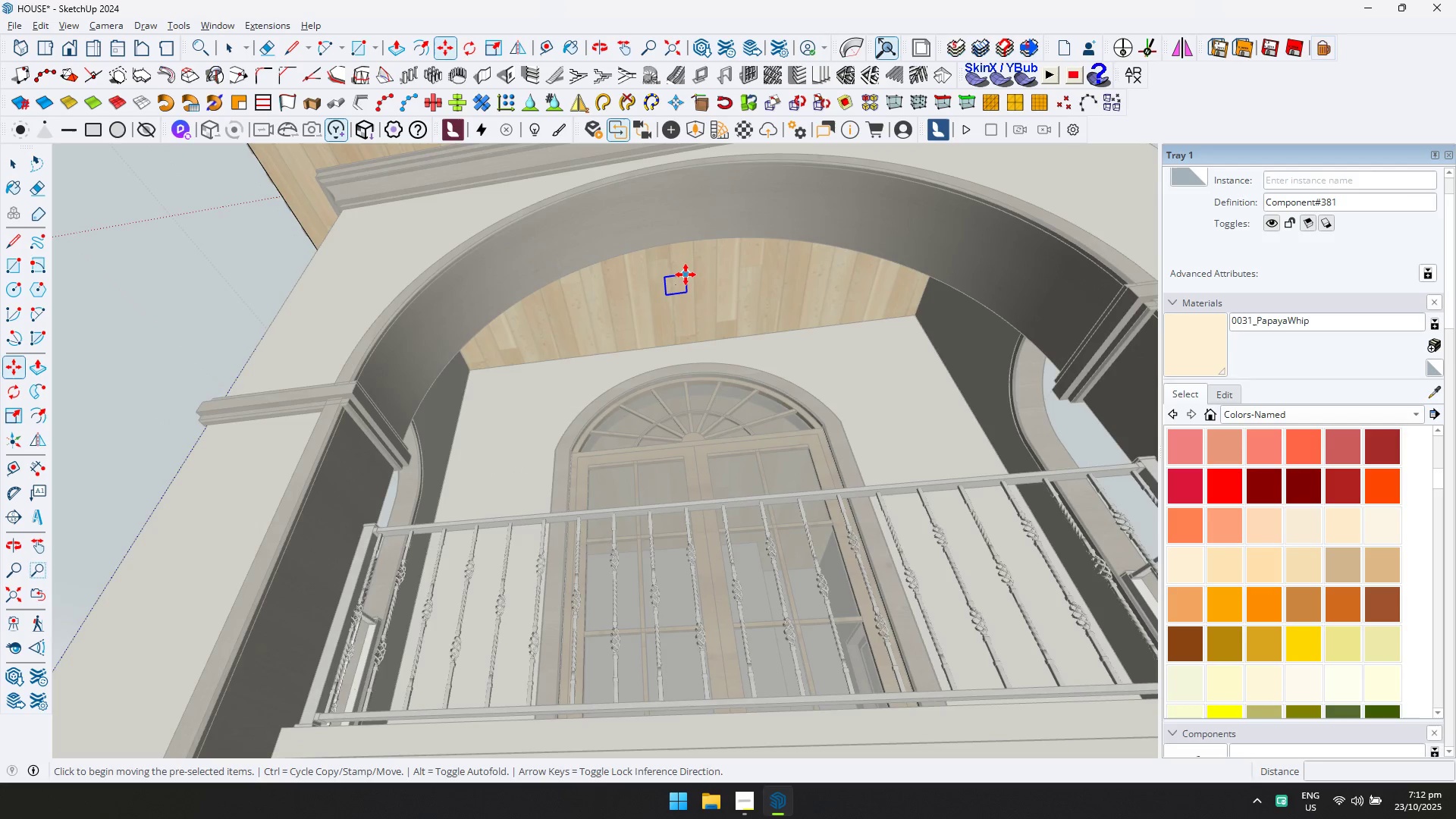 
left_click([686, 275])
 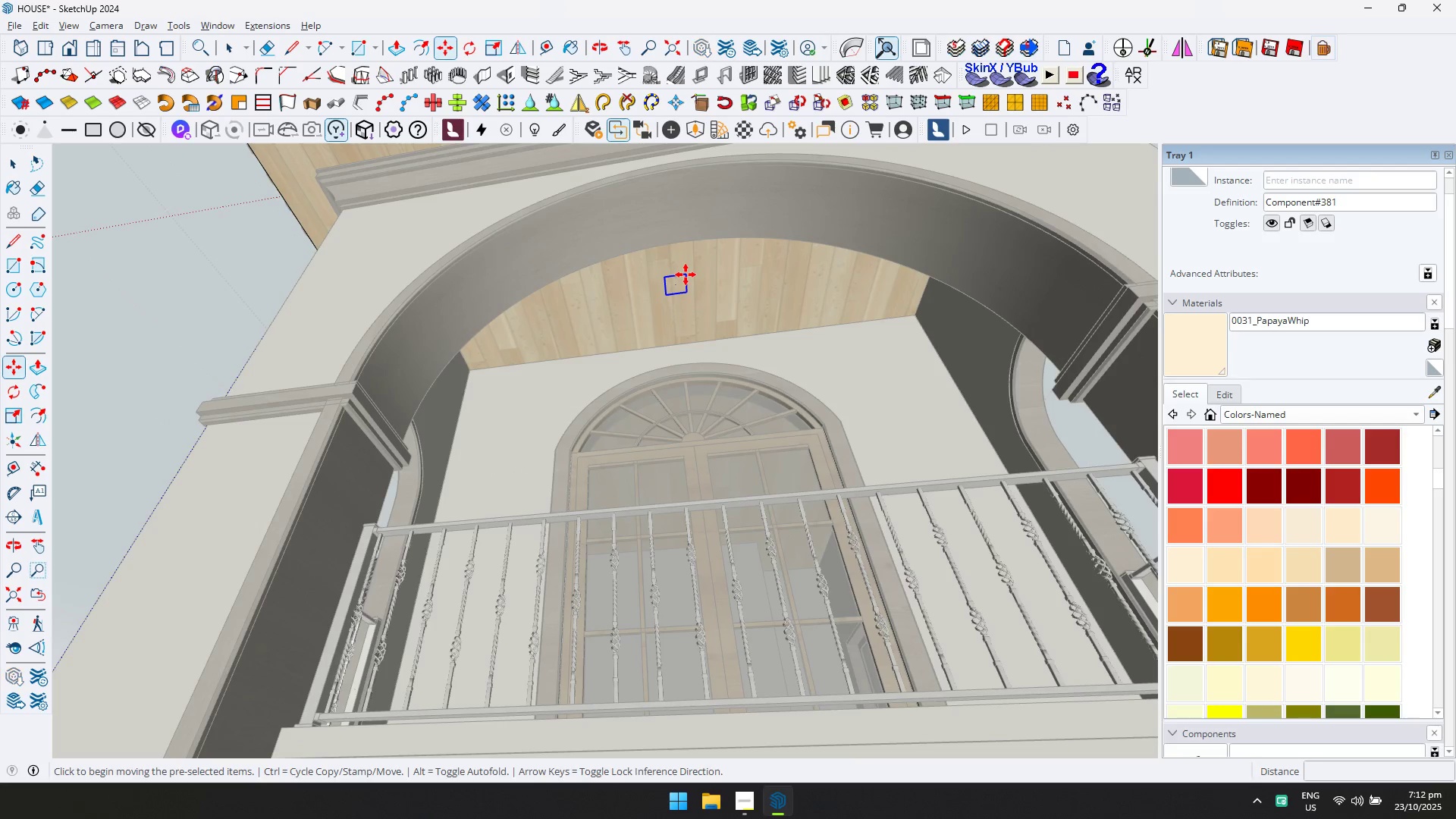 
key(ArrowUp)
 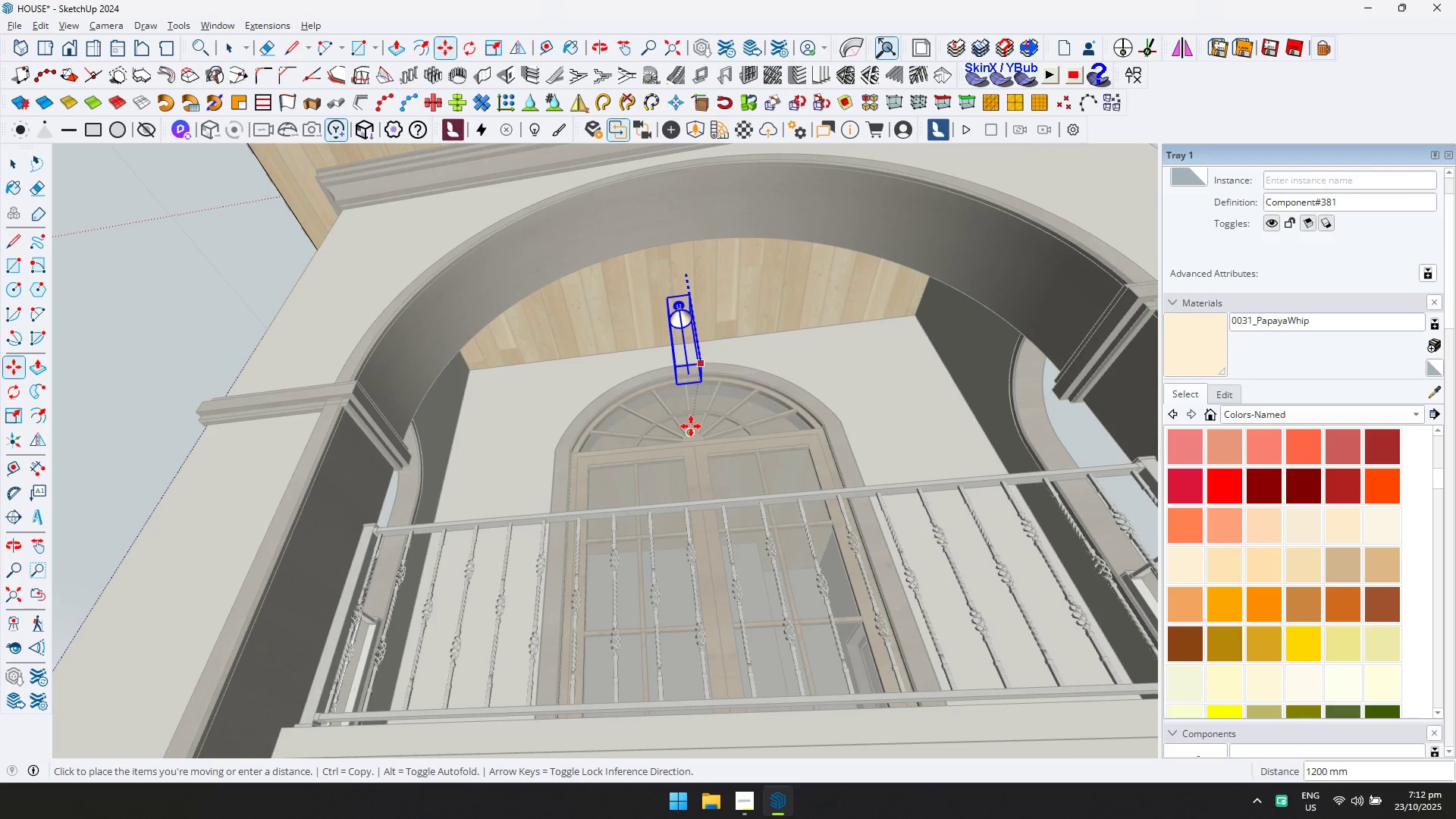 
left_click([691, 426])
 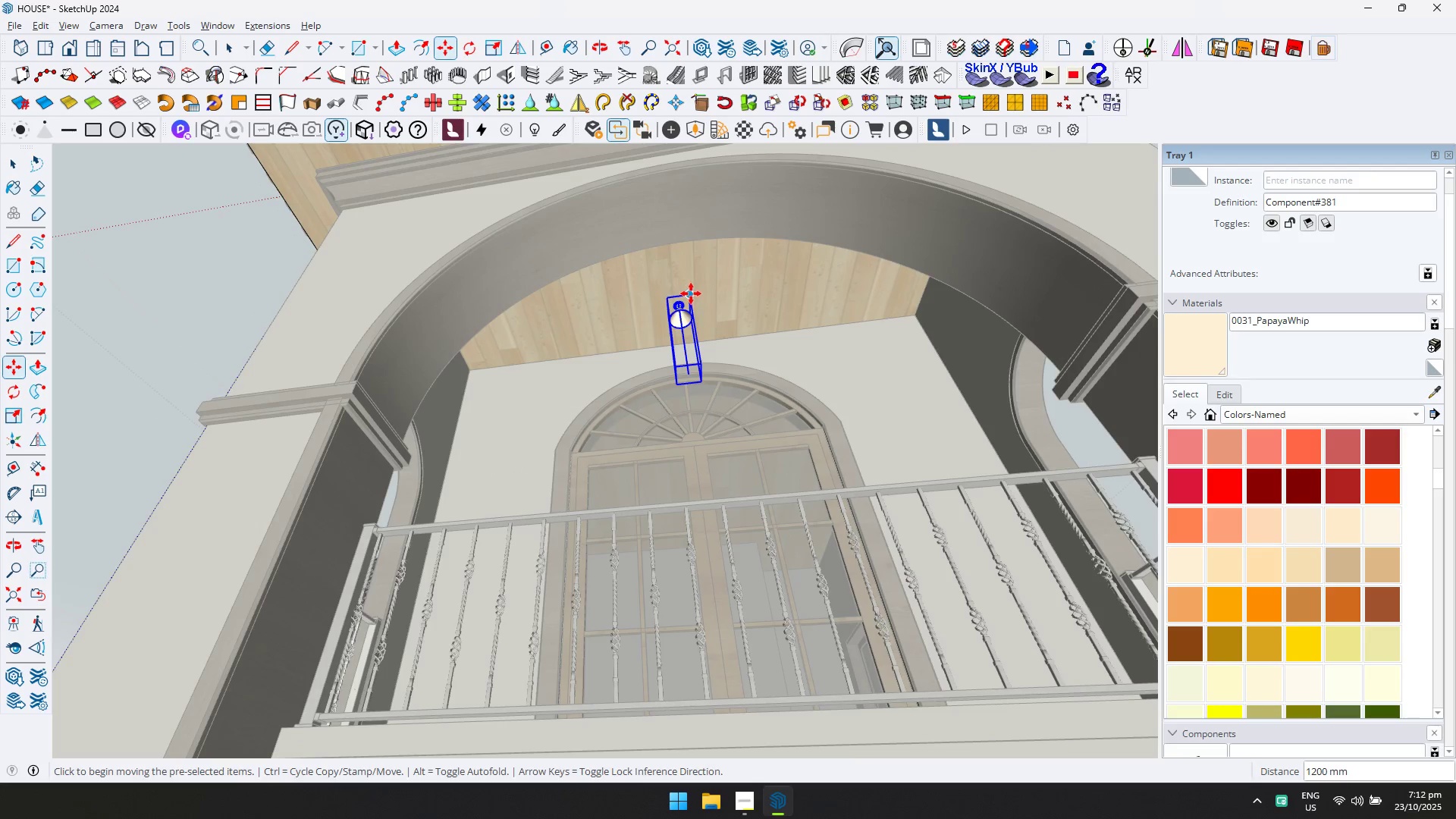 
left_click([691, 293])
 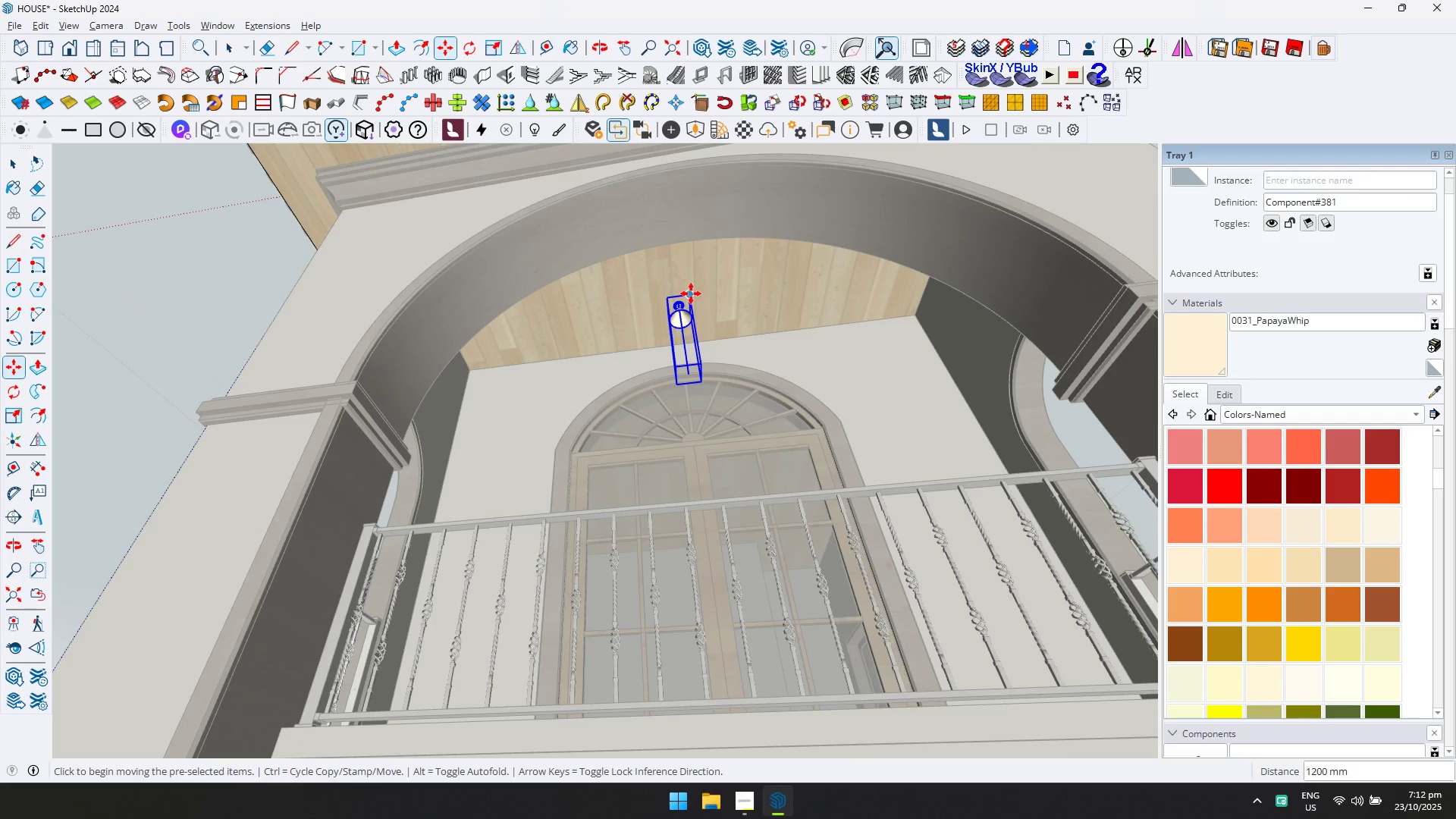 
key(ArrowUp)
 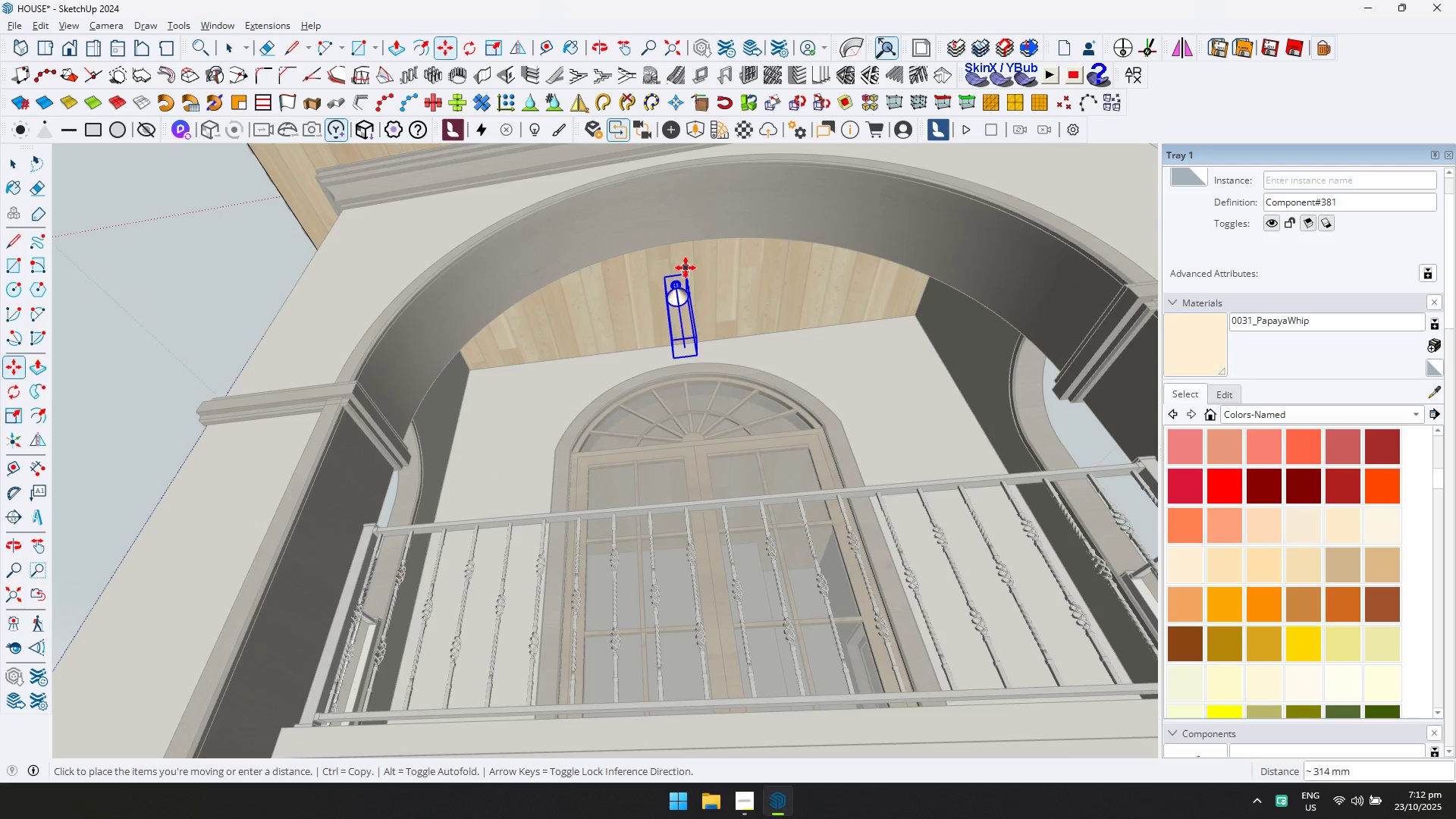 
left_click([685, 265])
 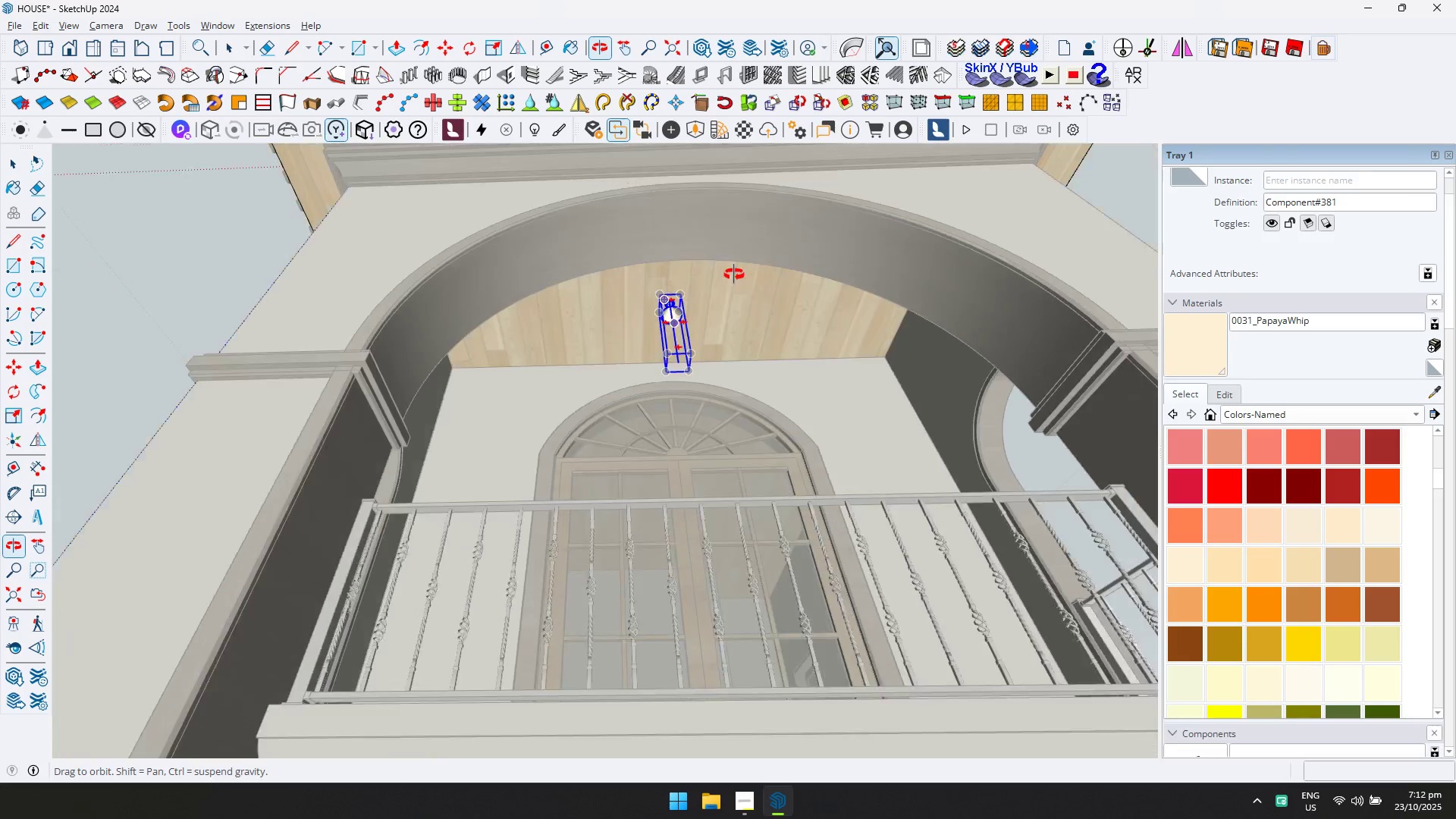 
key(Control+ControlLeft)
 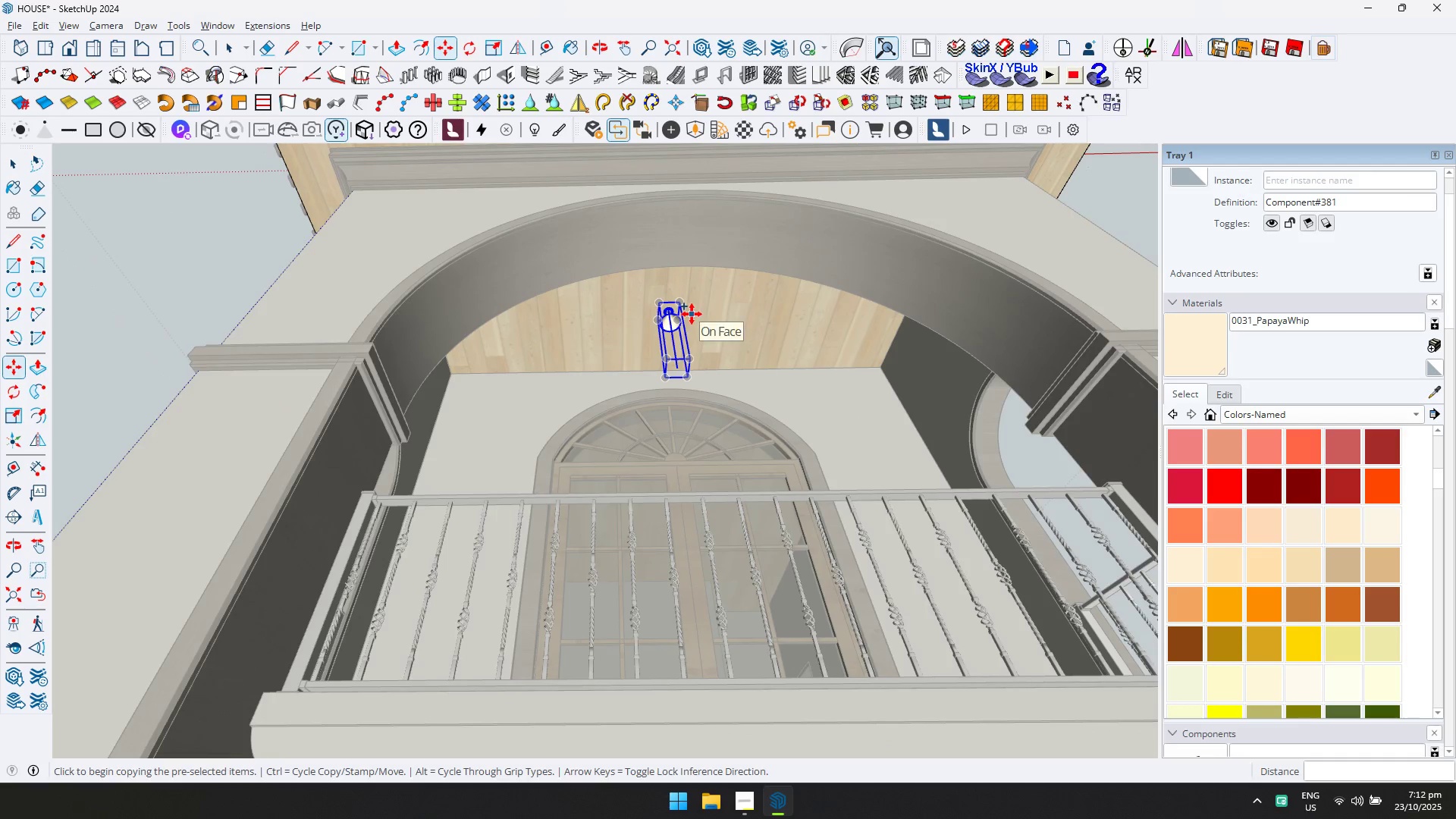 
key(Control+ControlLeft)
 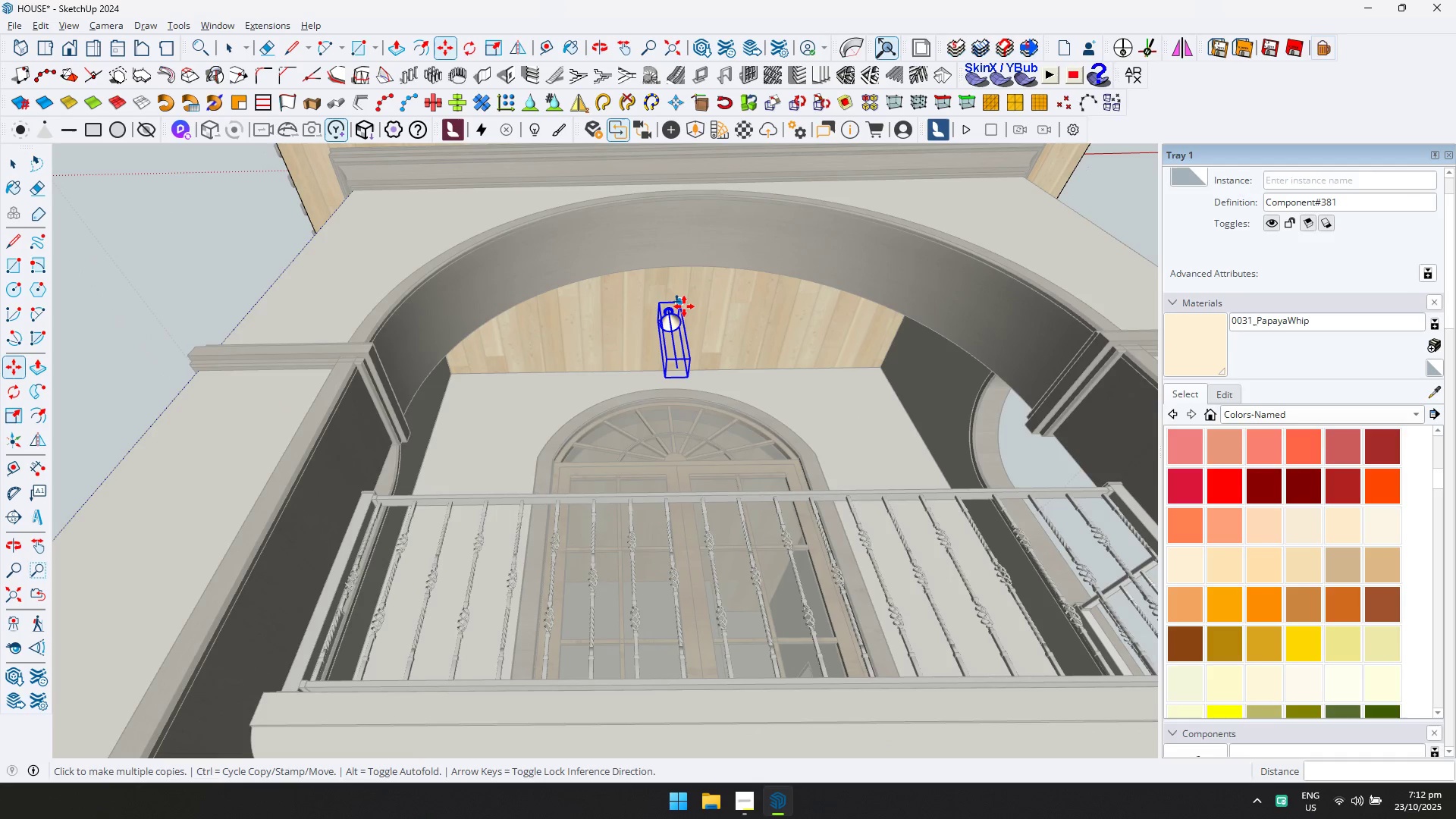 
key(Control+ControlLeft)
 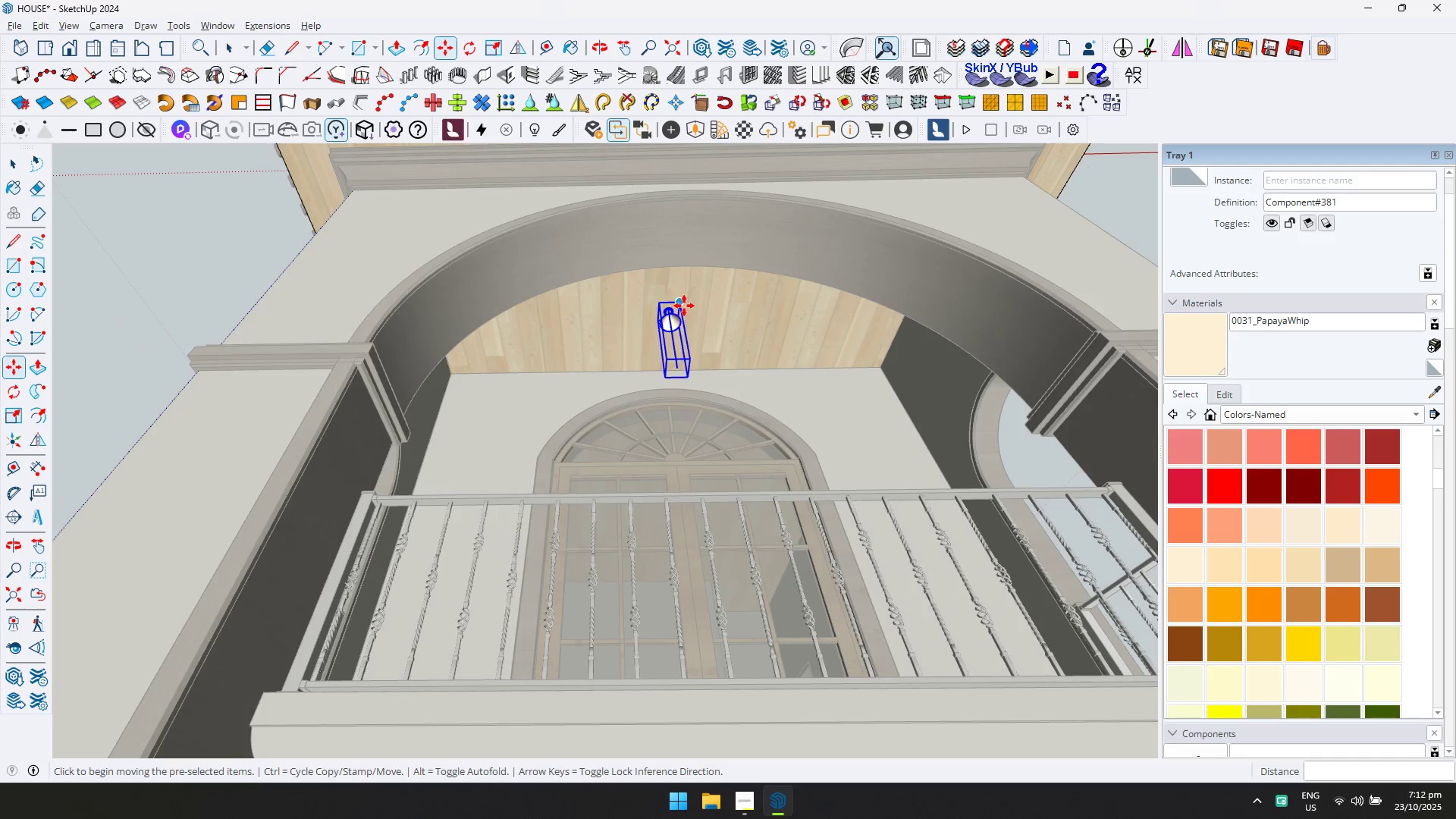 
left_click([684, 305])
 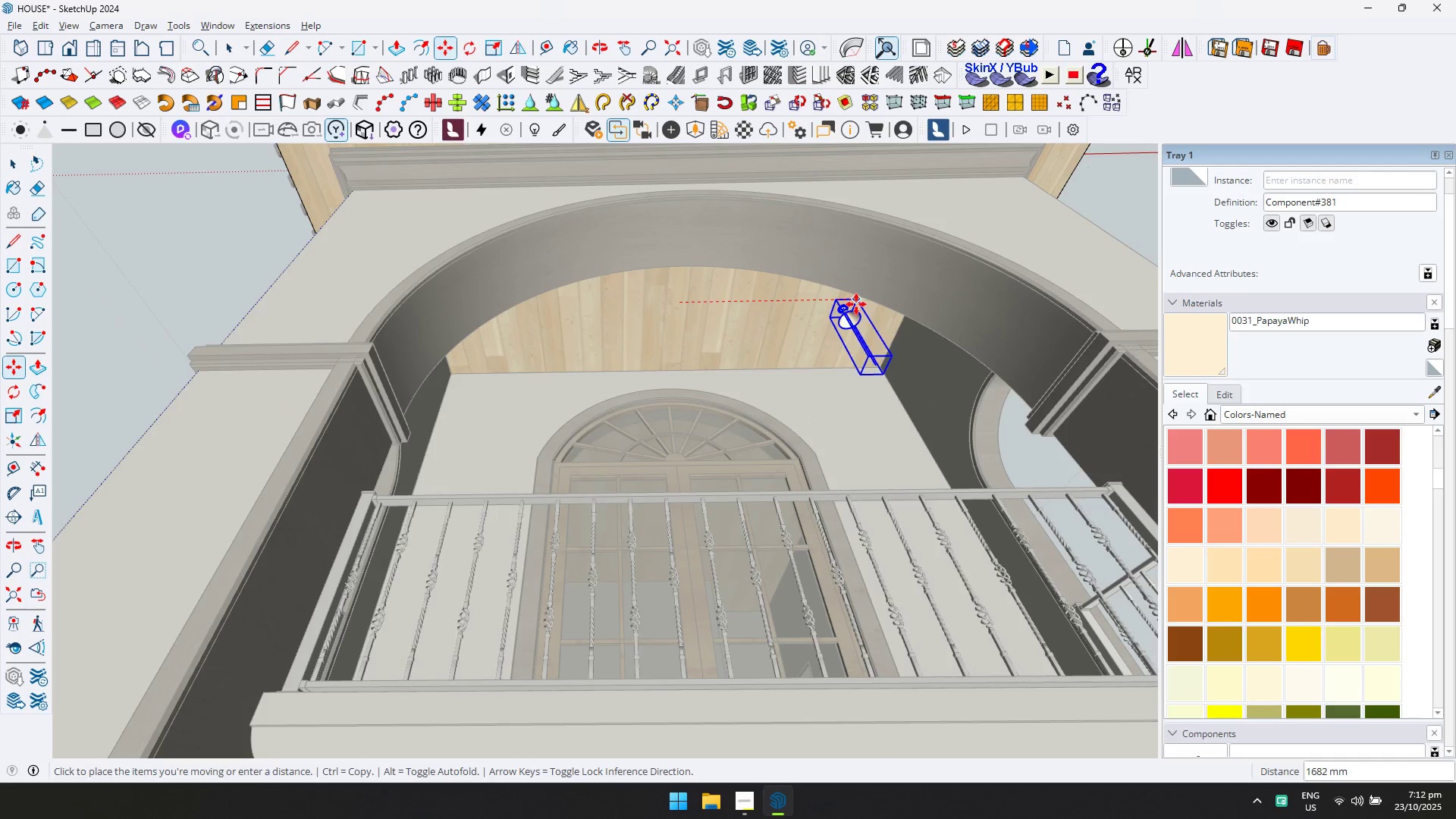 
left_click([855, 304])
 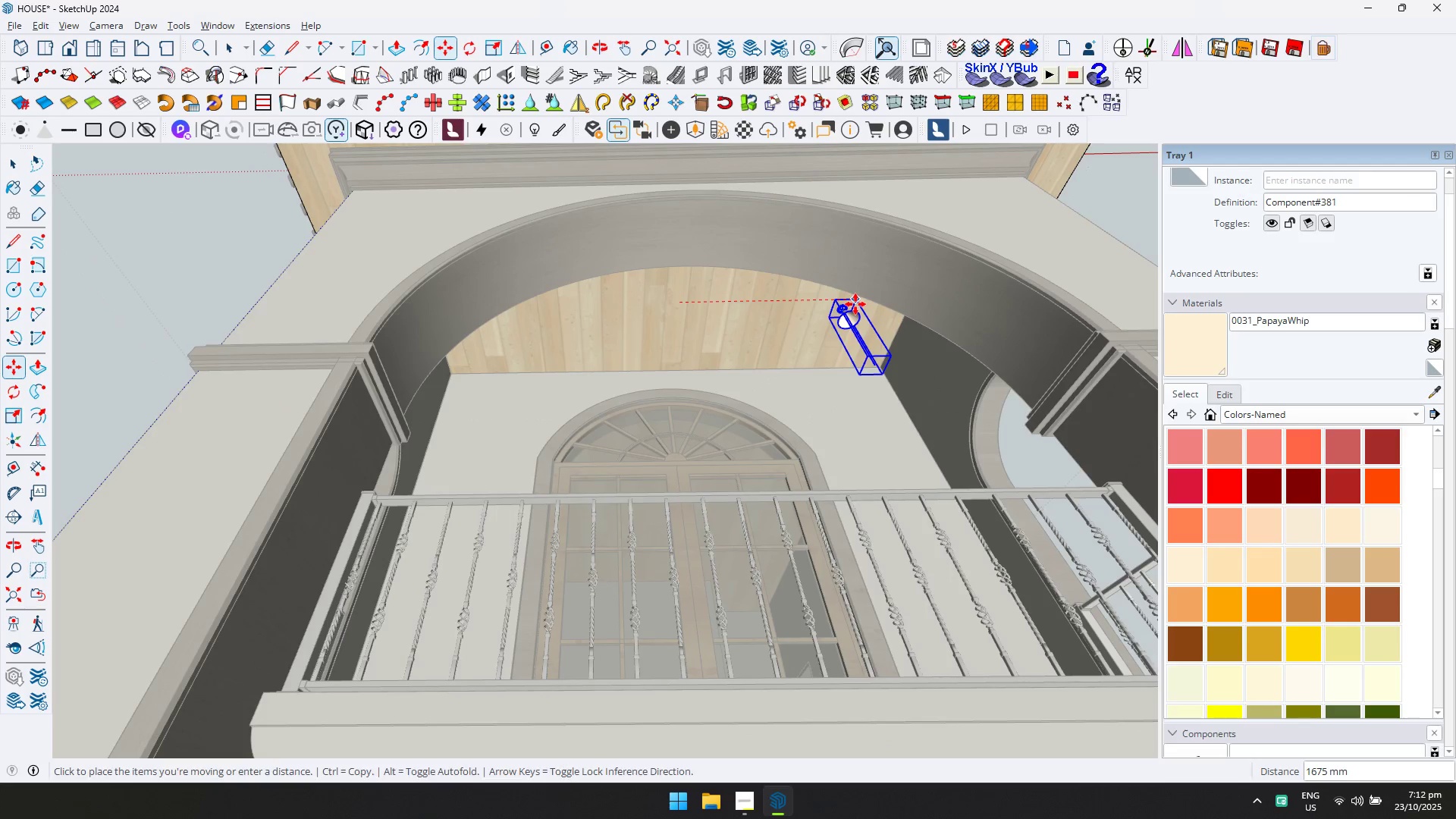 
key(Control+ControlLeft)
 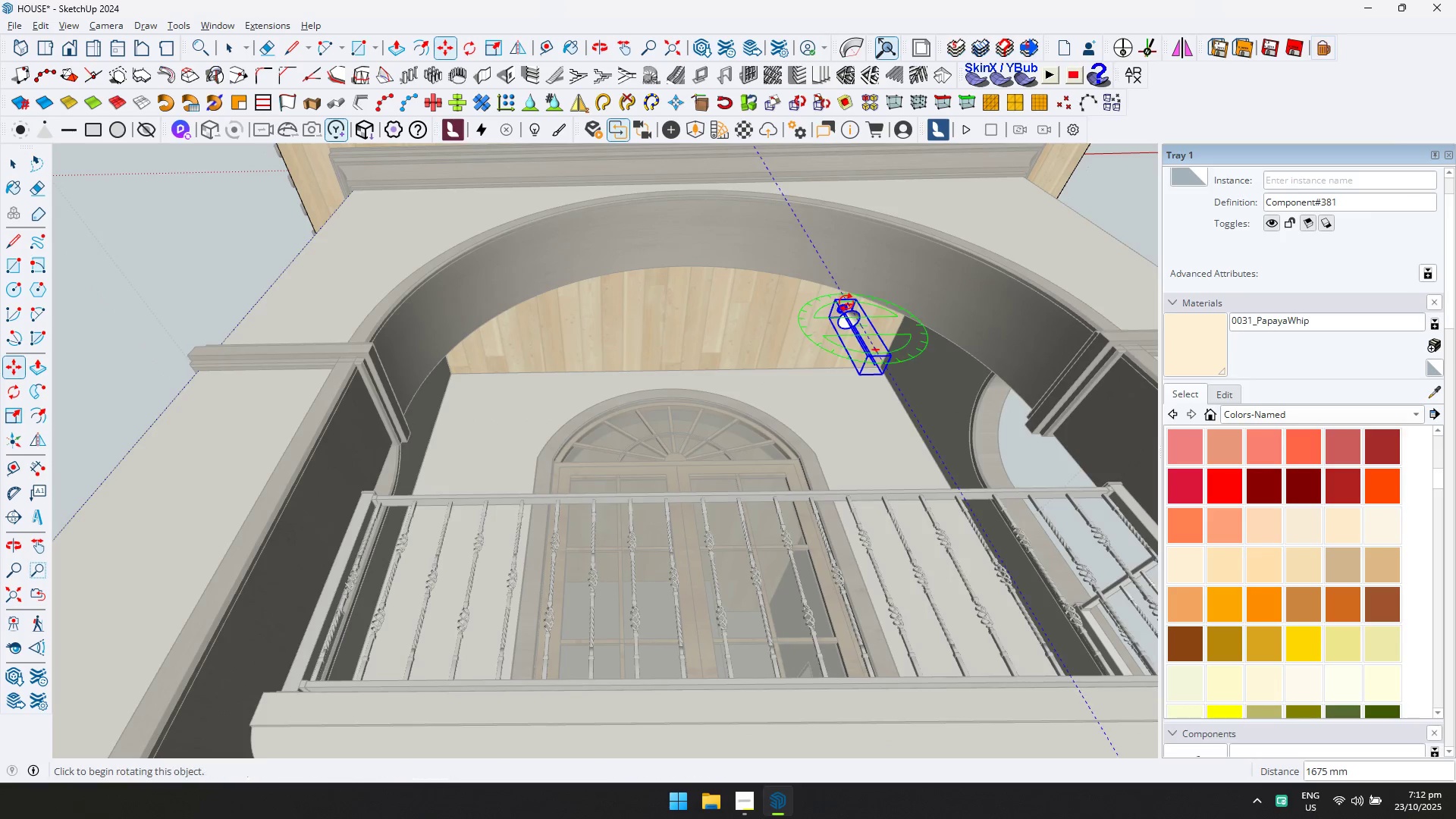 
left_click([846, 303])
 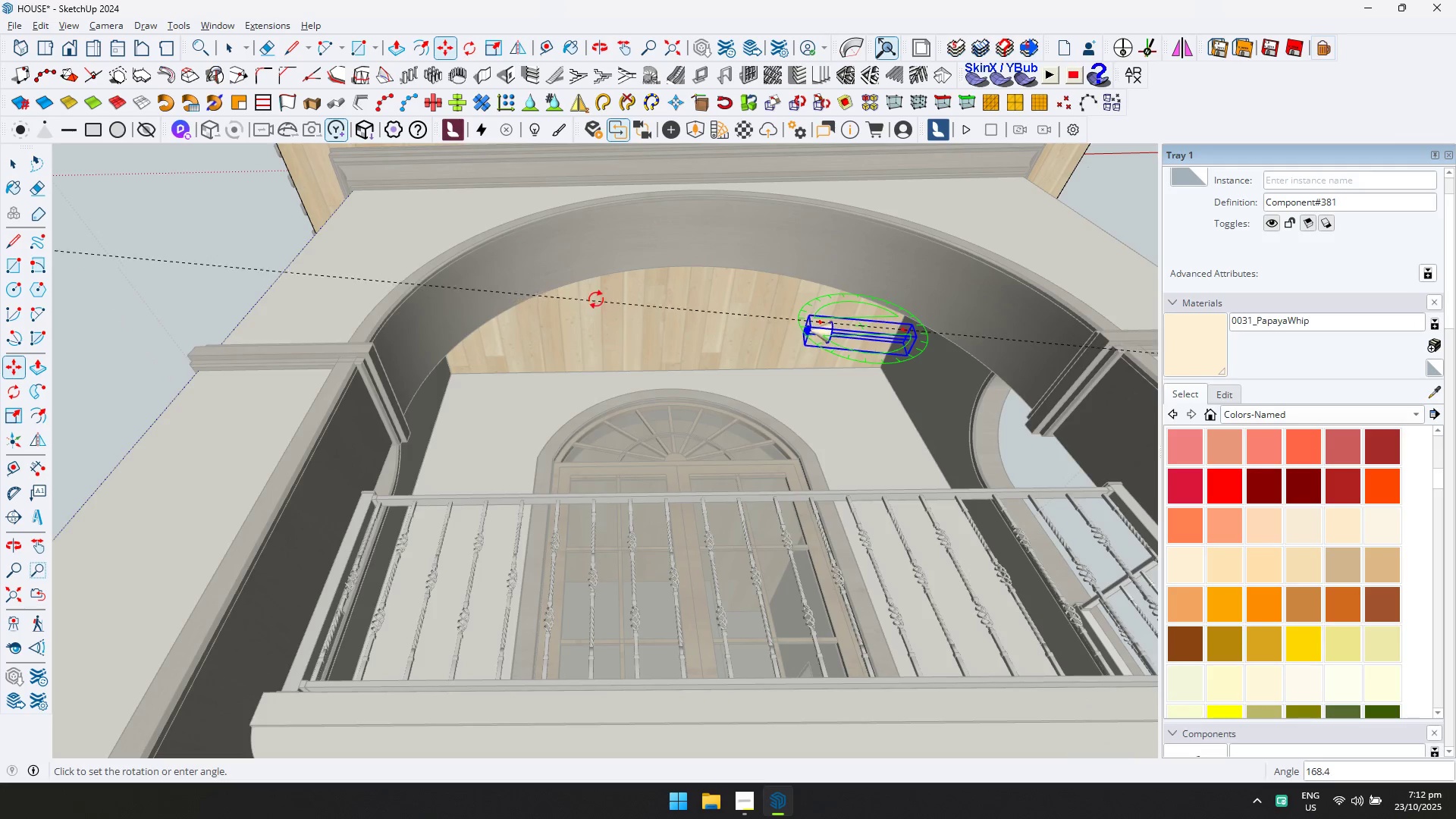 
key(Escape)
 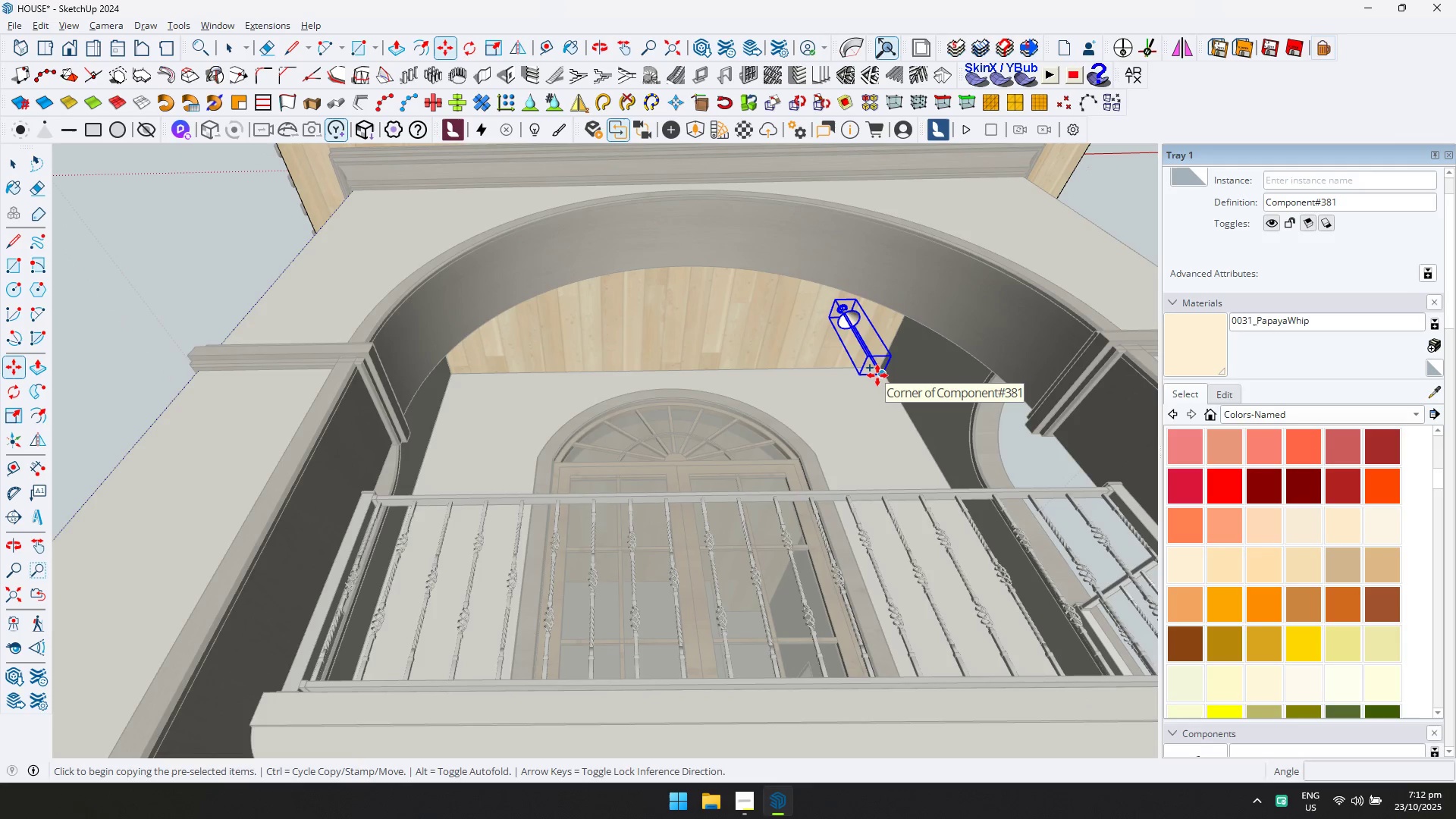 
left_click([877, 375])
 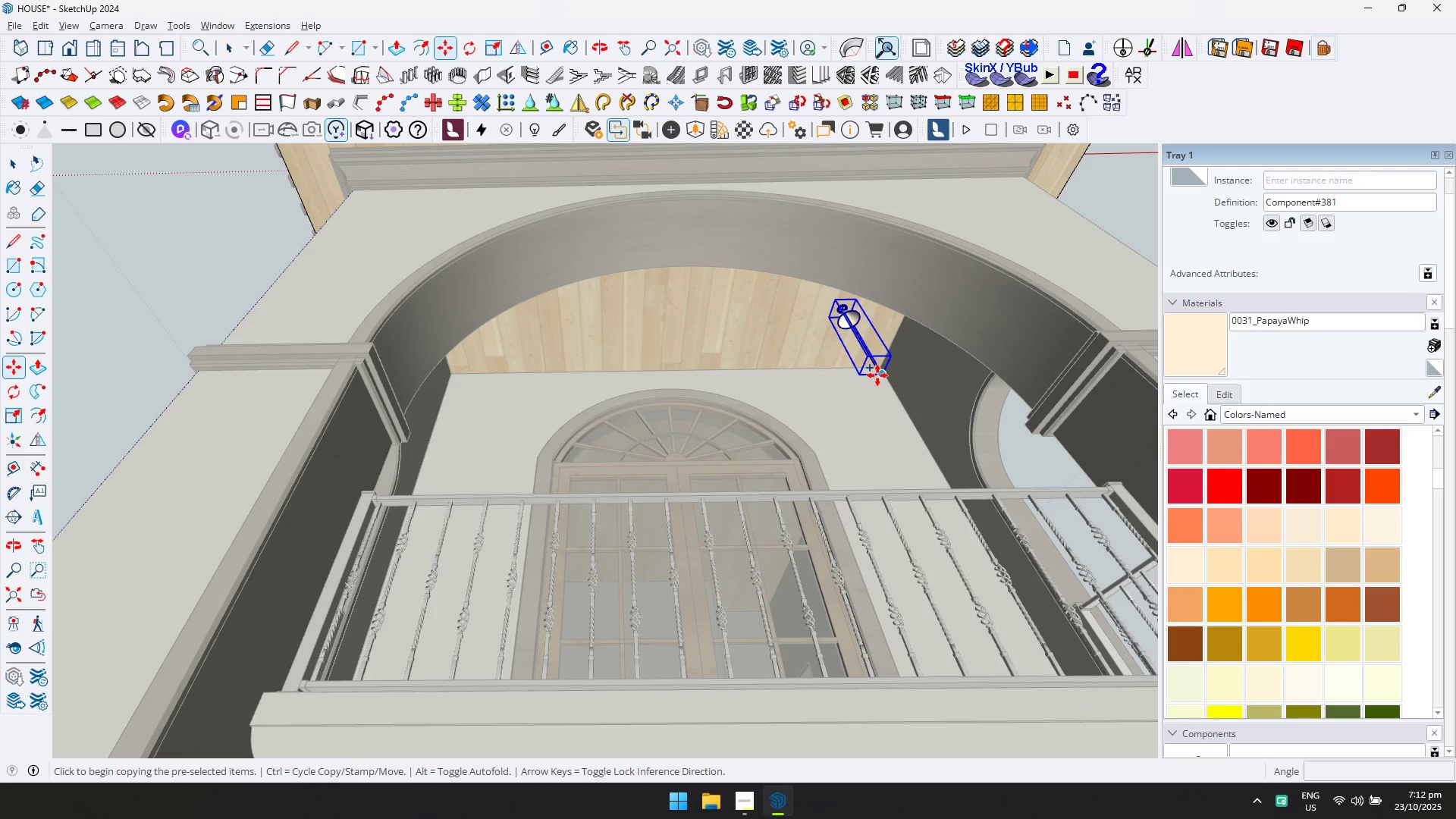 
key(ArrowLeft)
 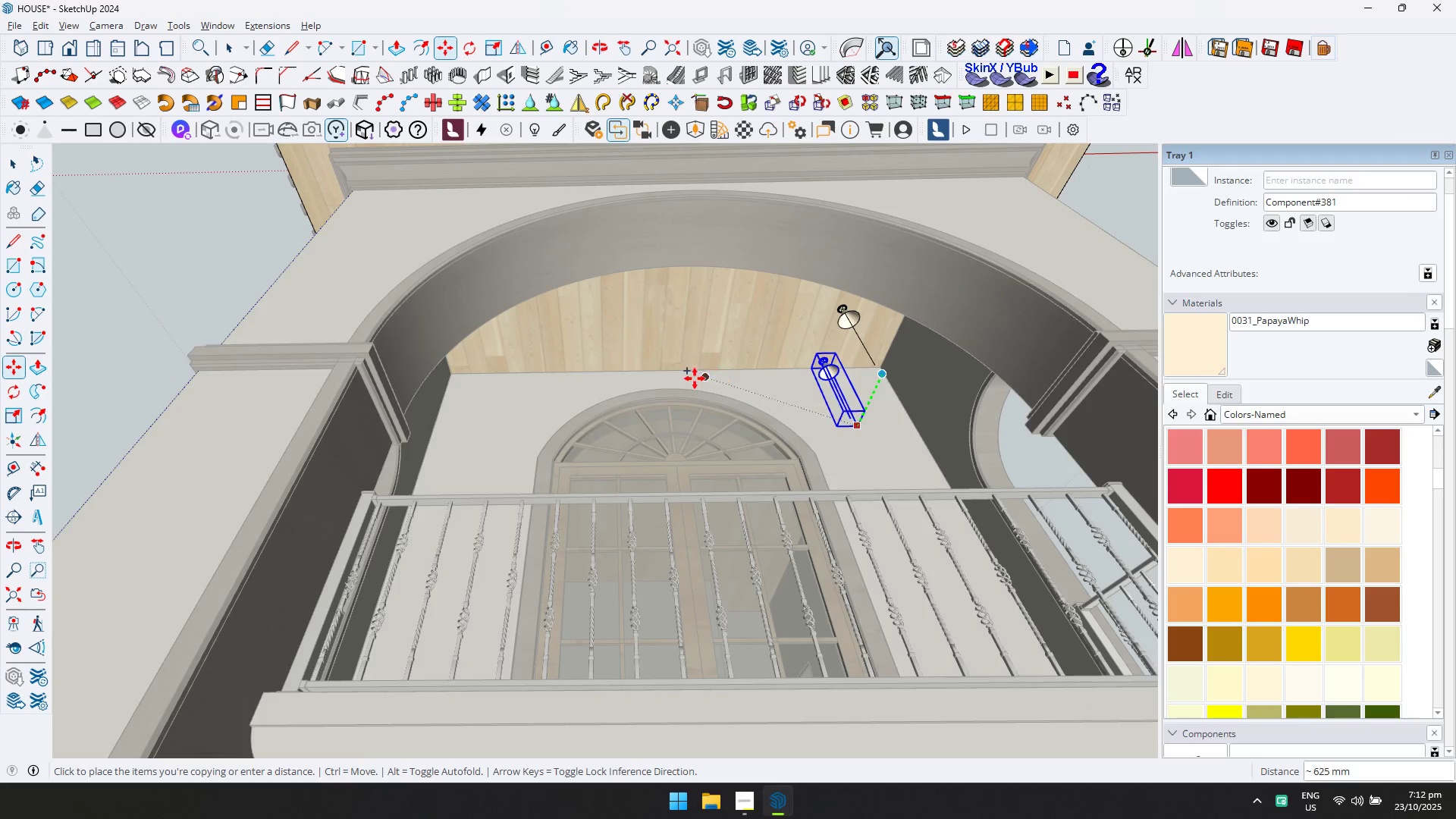 
key(ArrowRight)
 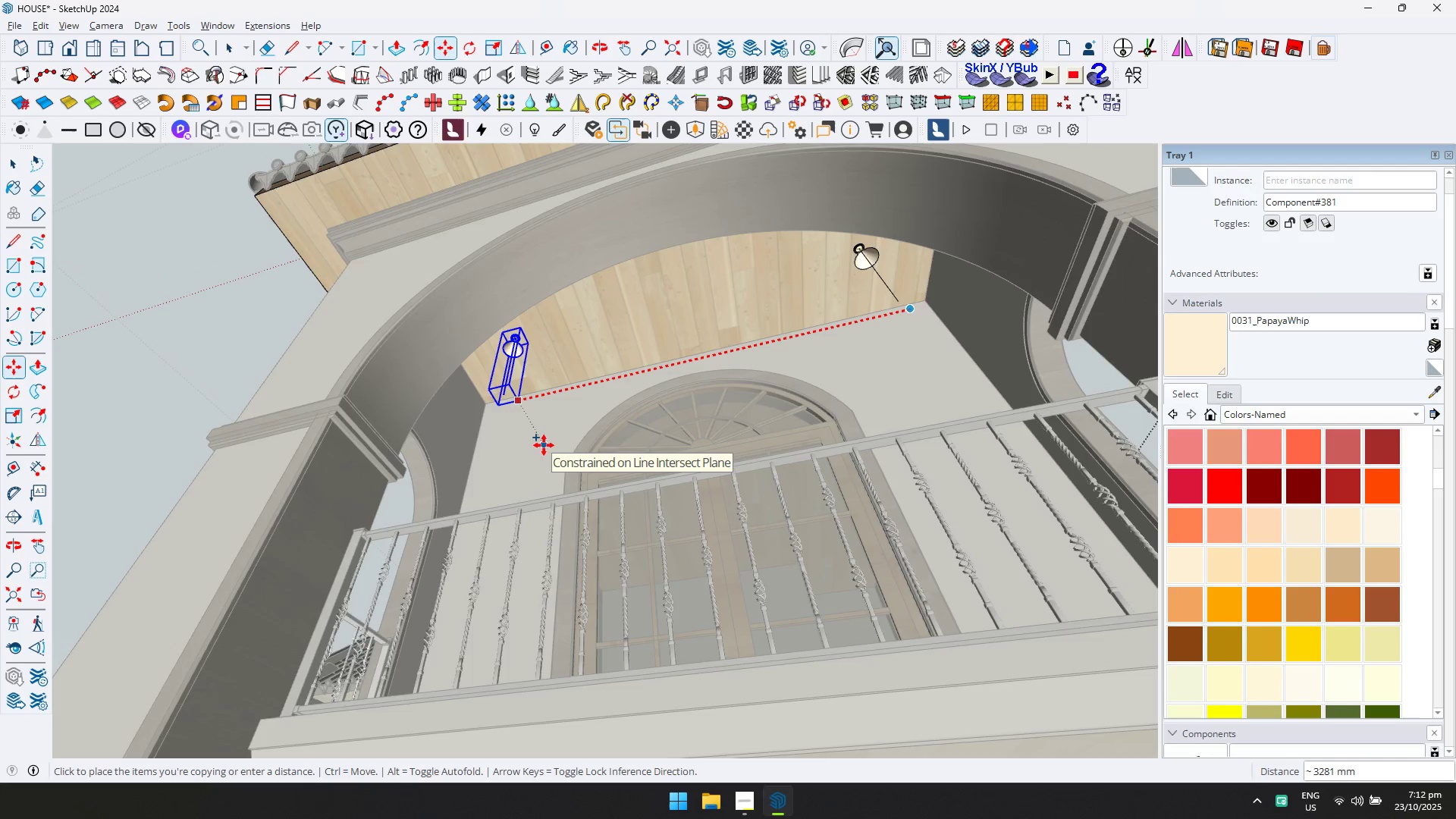 
left_click([539, 445])
 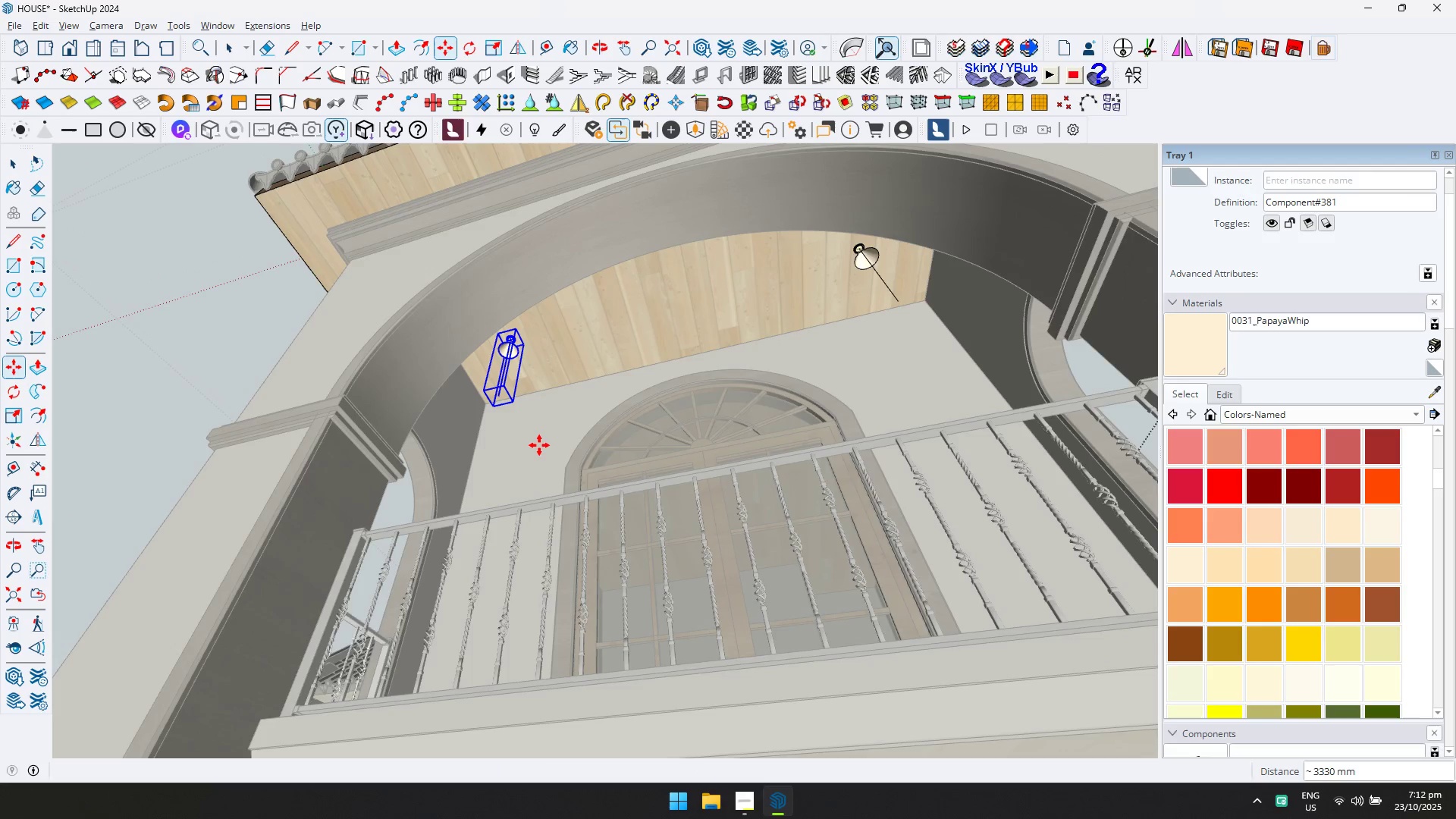 
key(Slash)
 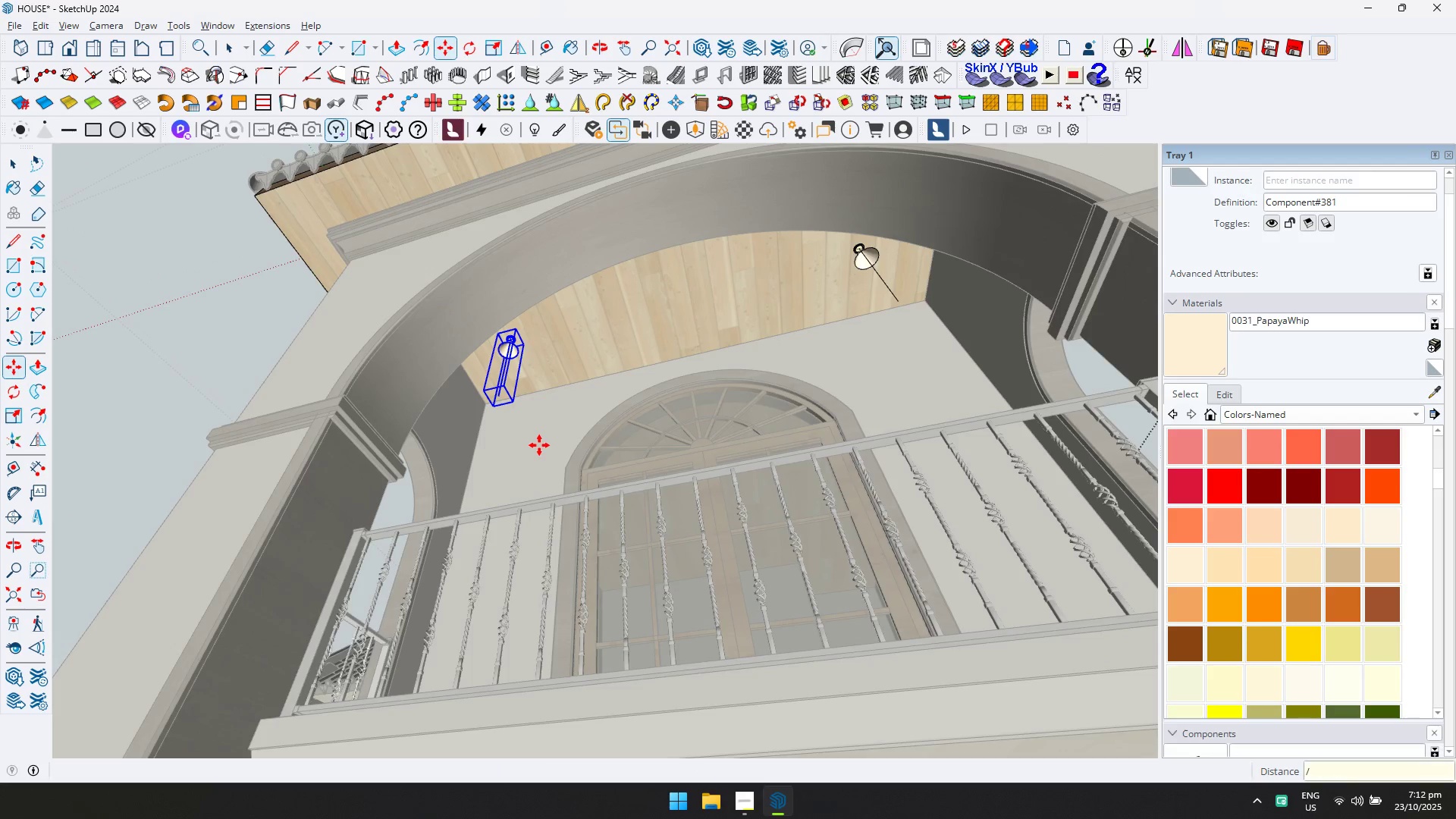 
key(F2)
 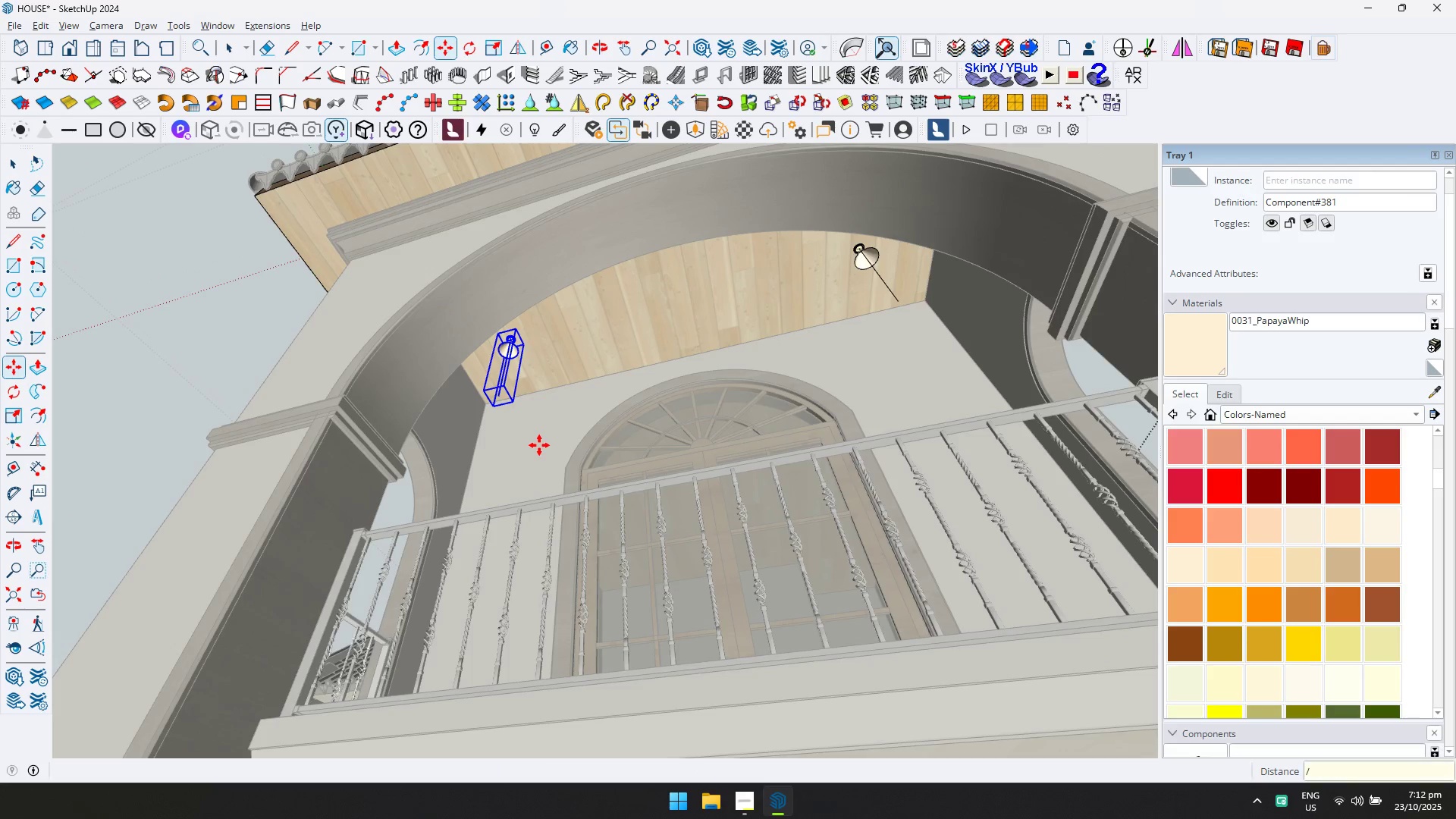 
key(2)
 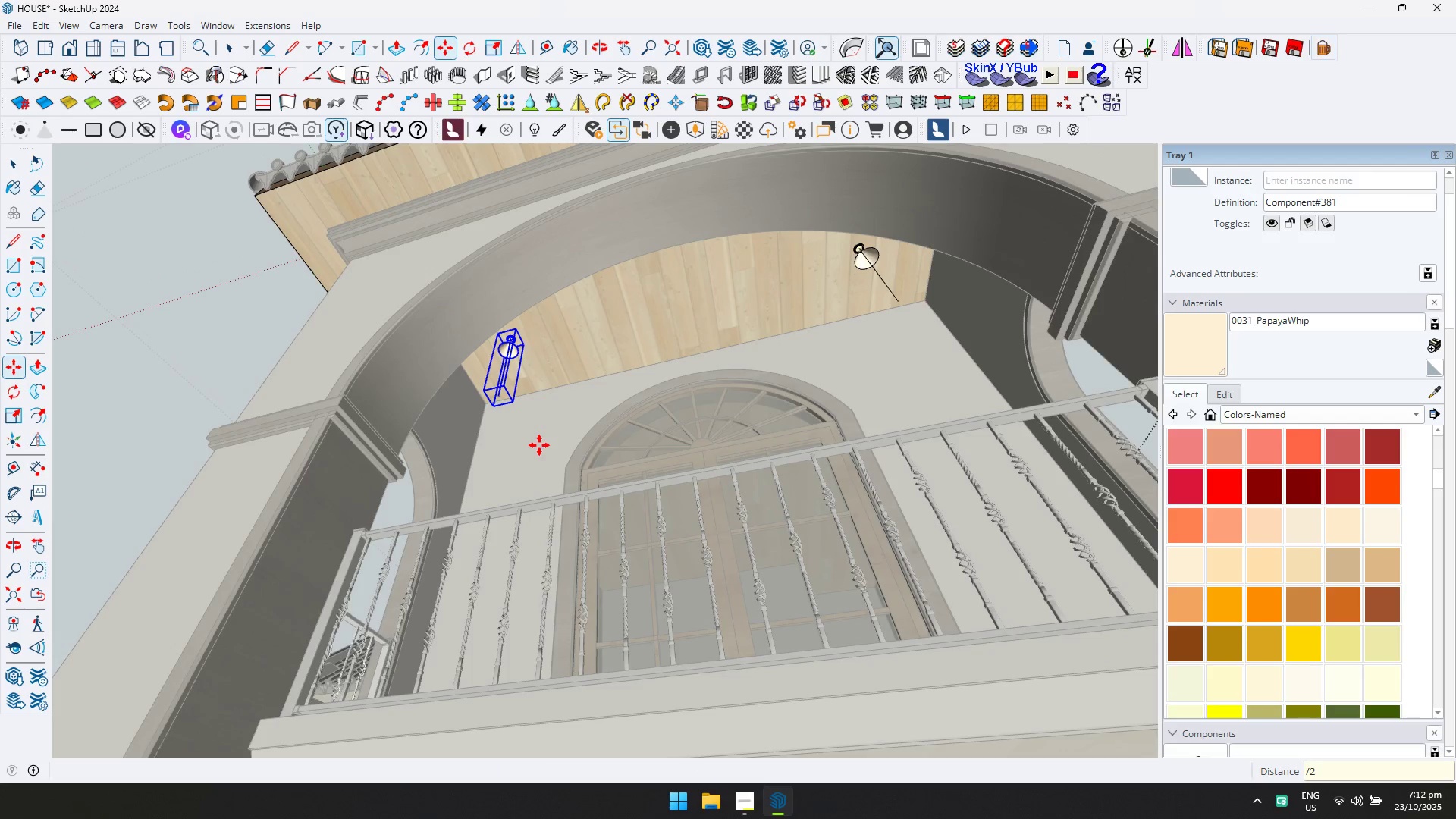 
key(Enter)
 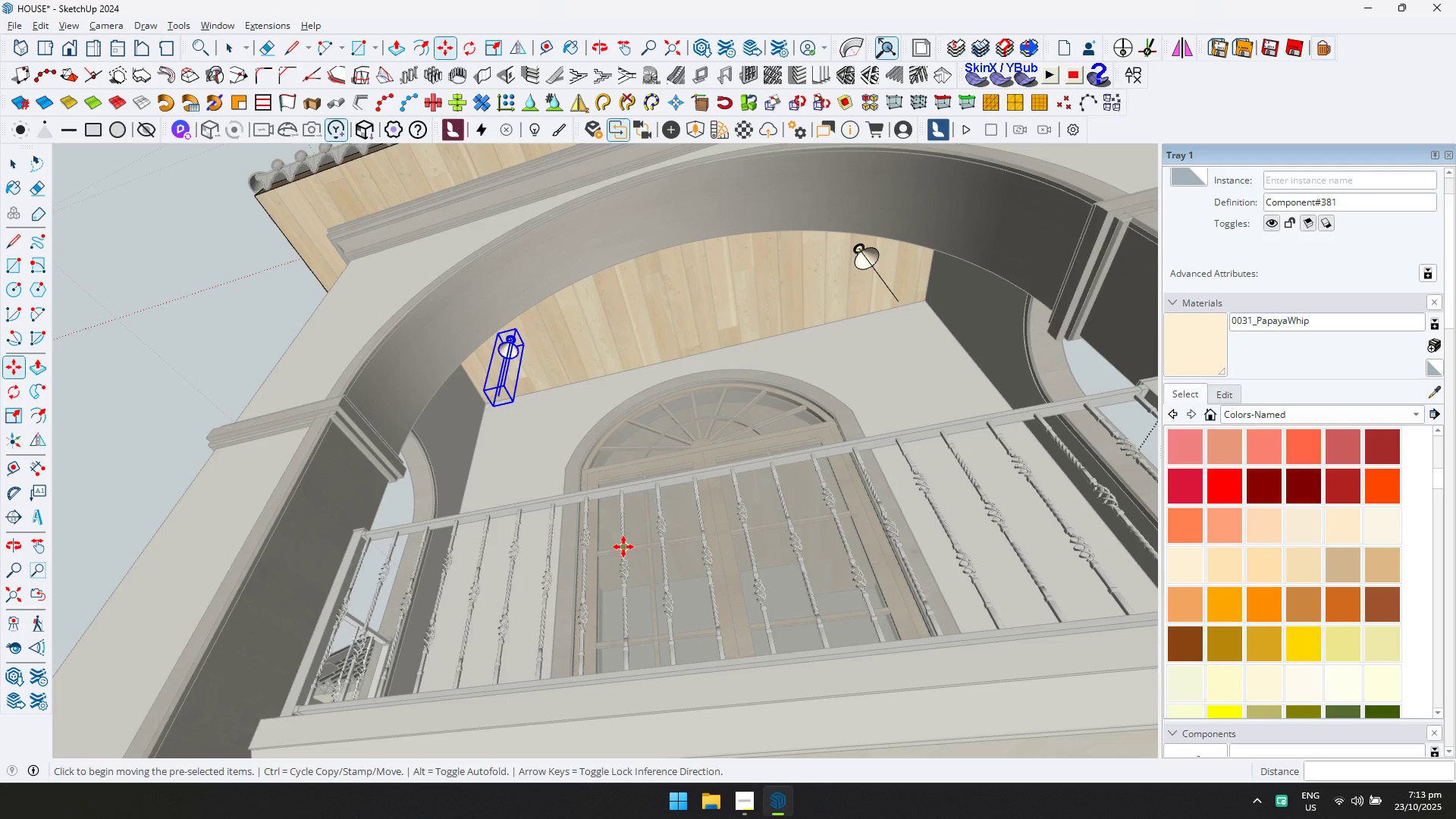 
wait(39.78)
 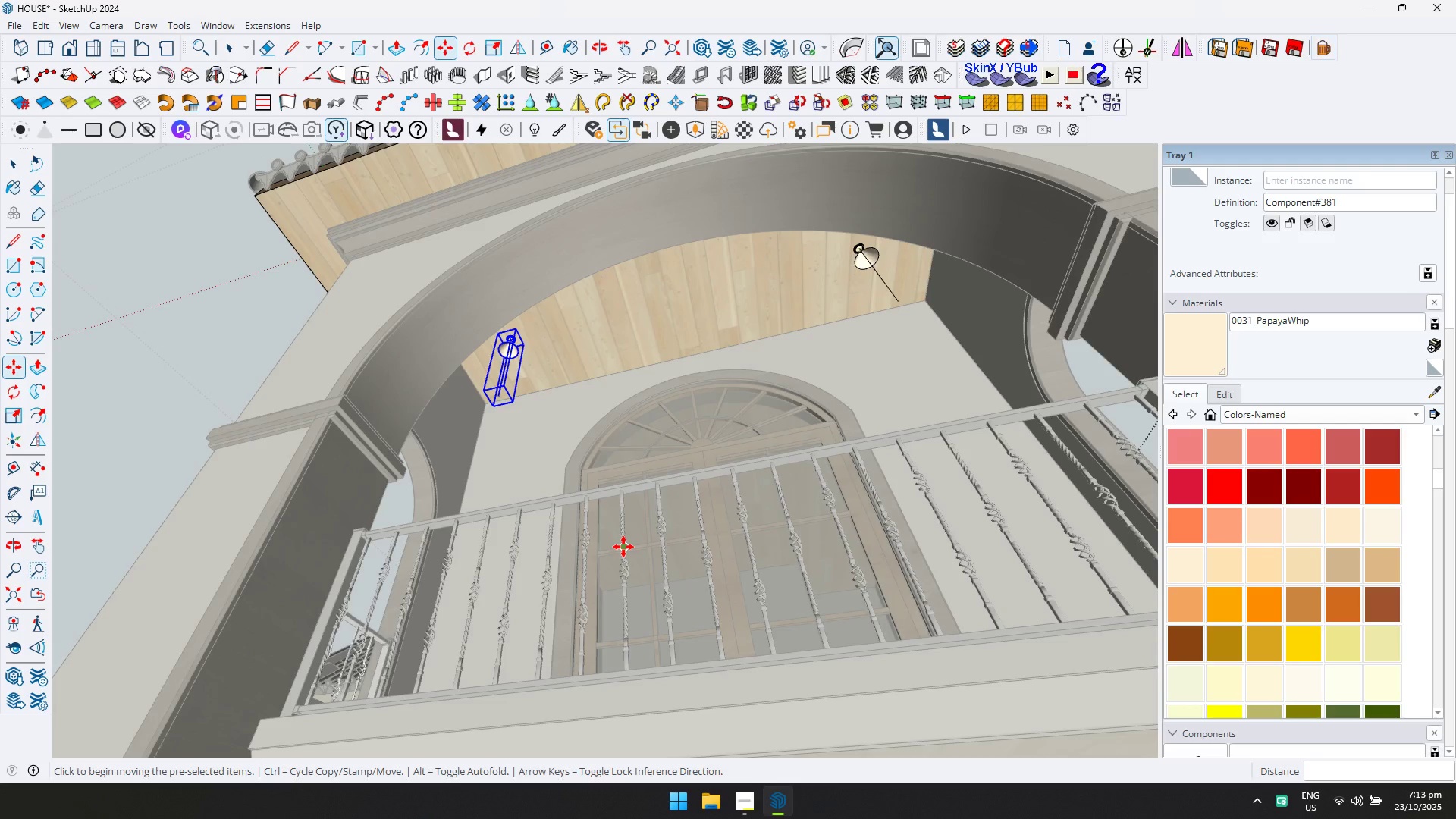 
scroll: coordinate [623, 547], scroll_direction: up, amount: 1.0